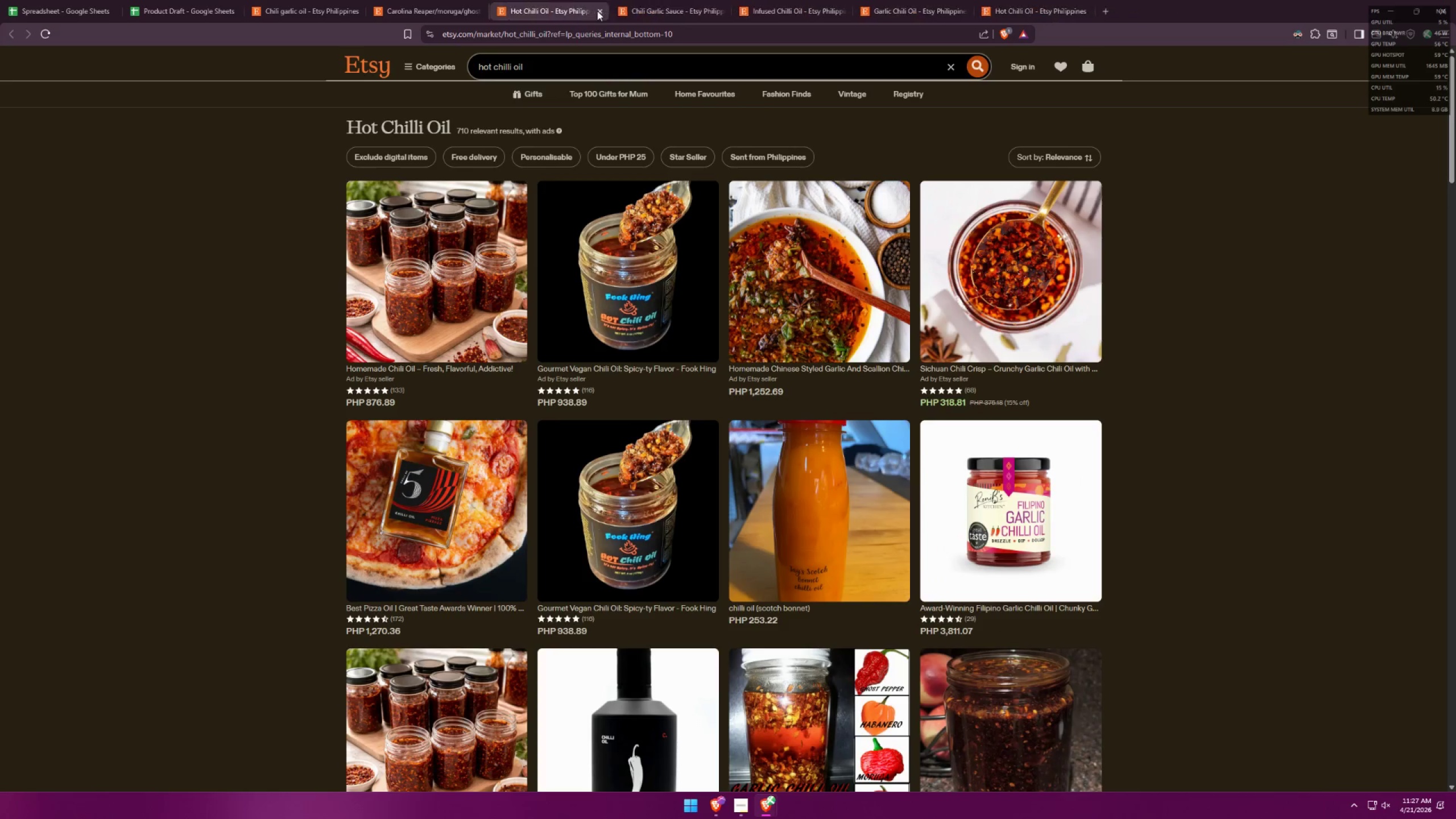 
key(Alt+AltLeft)
 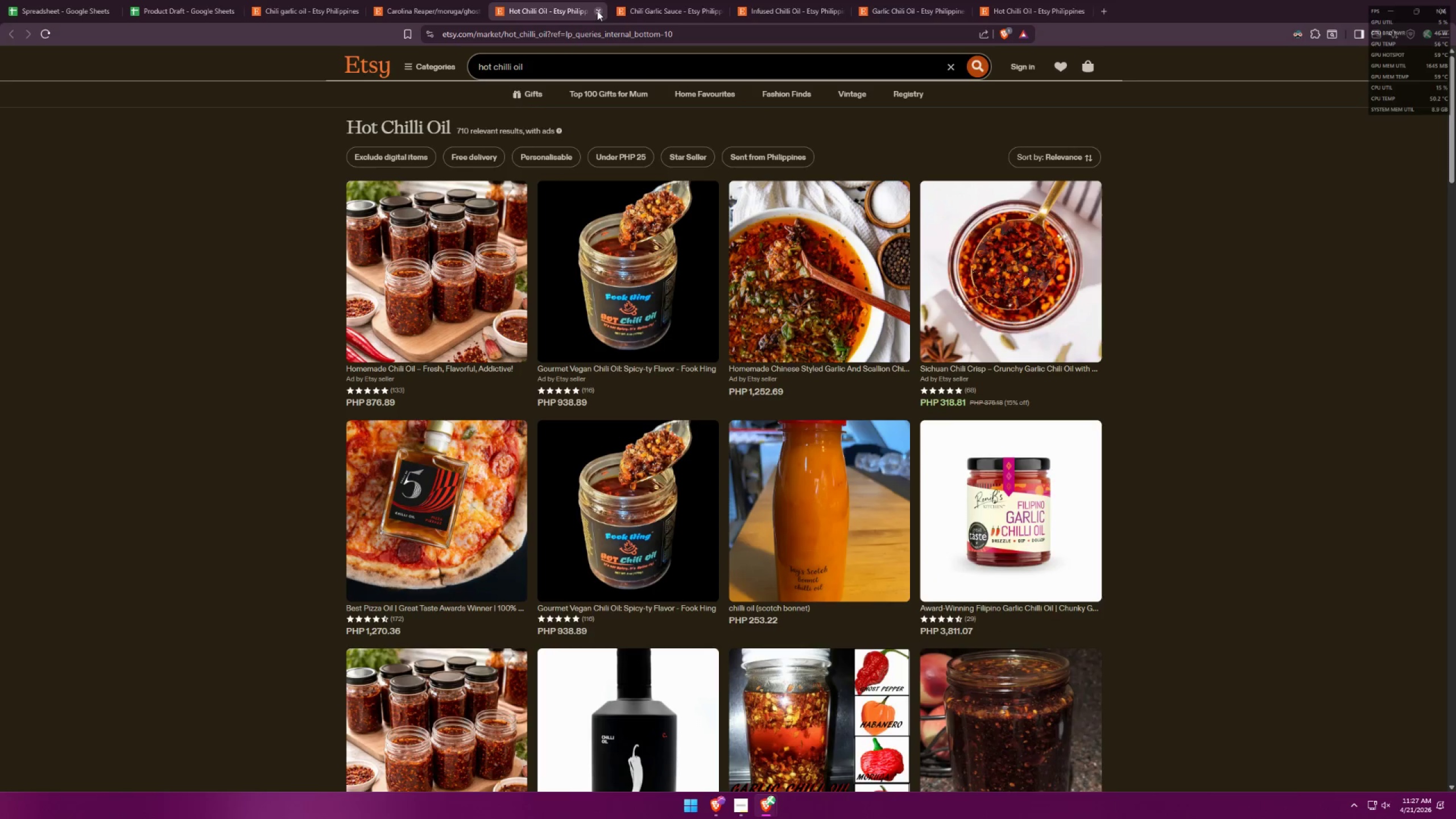 
key(Alt+Tab)
 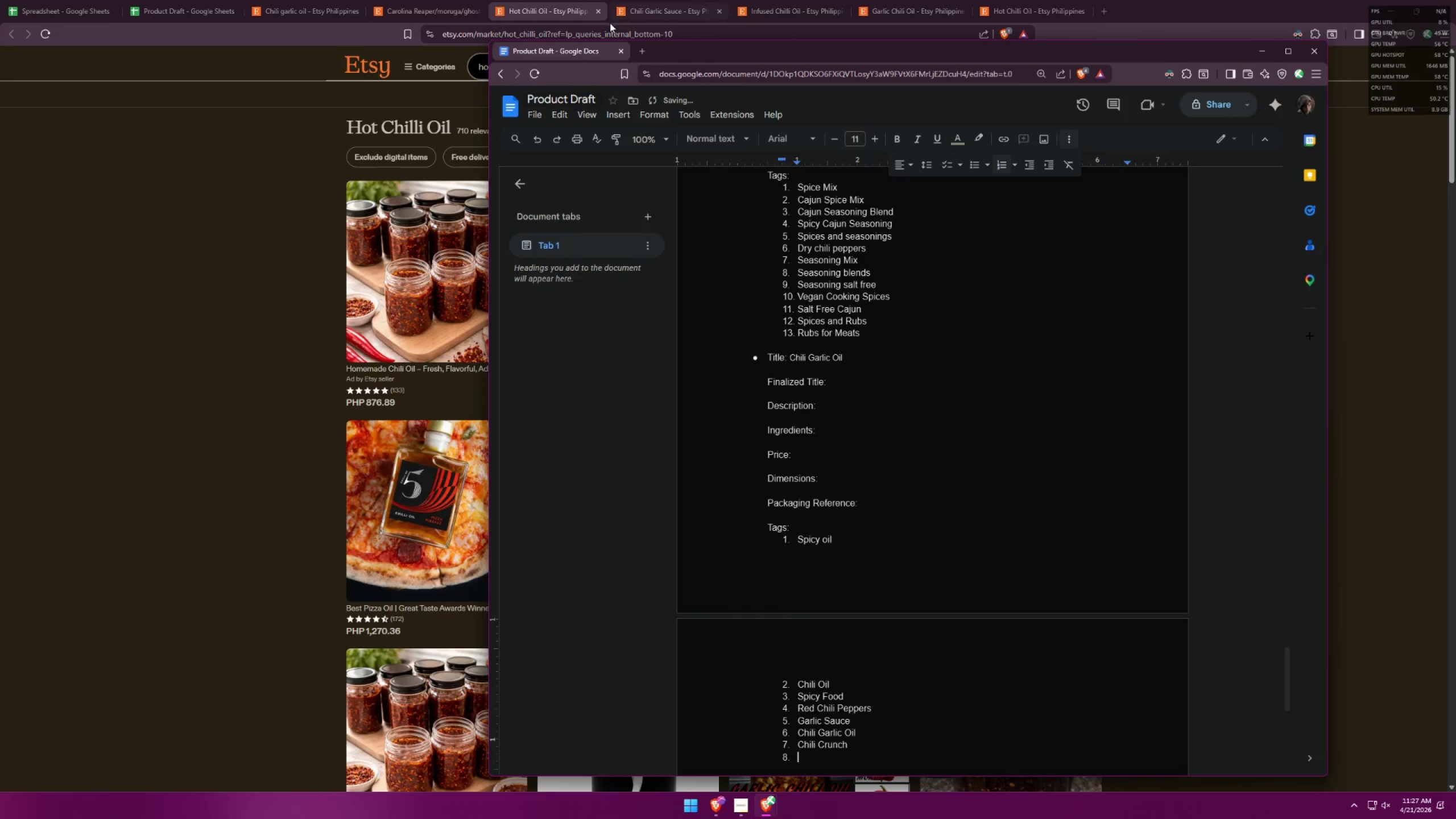 
type(Hot Chilli Oil)
 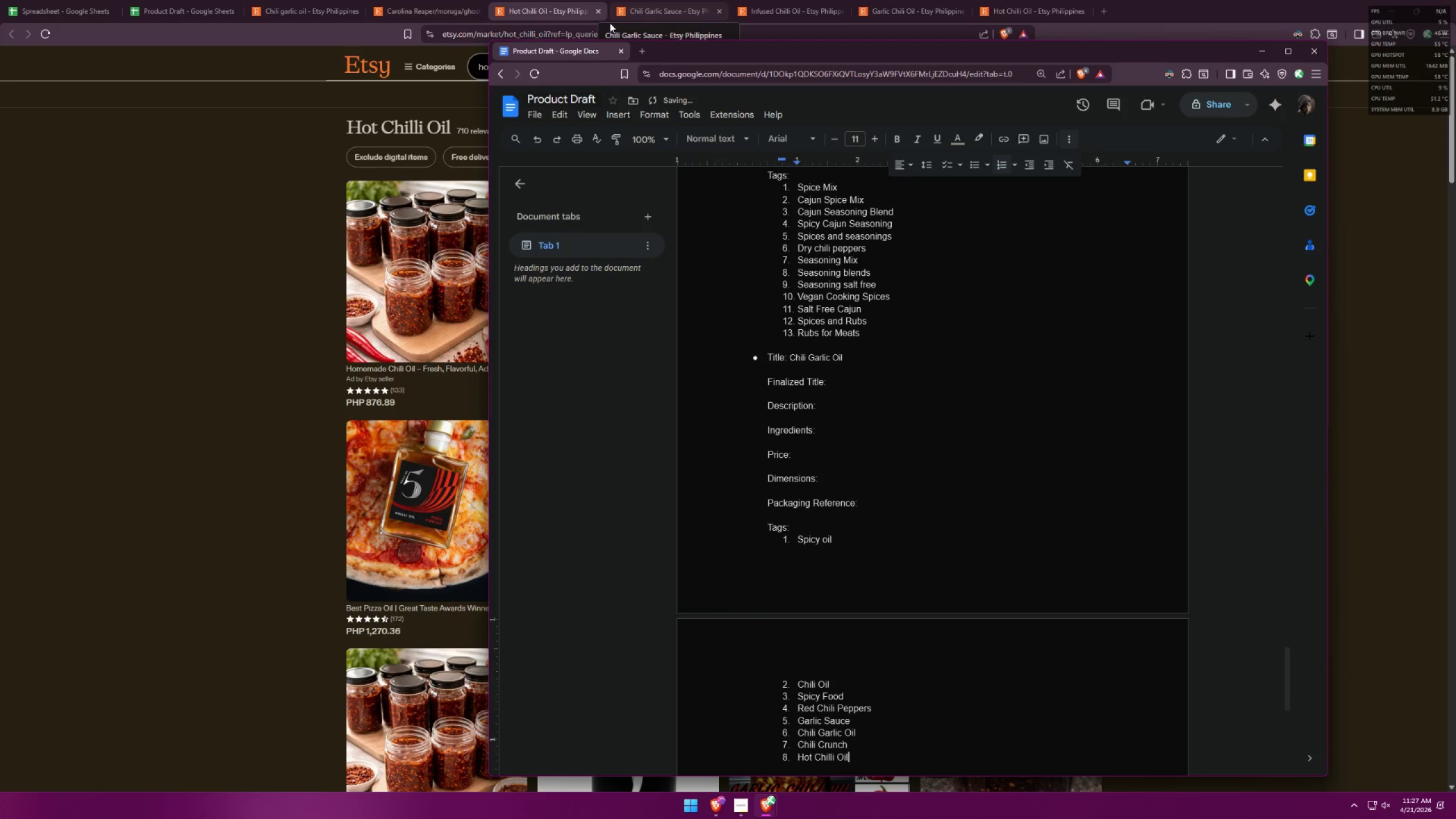 
key(Enter)
 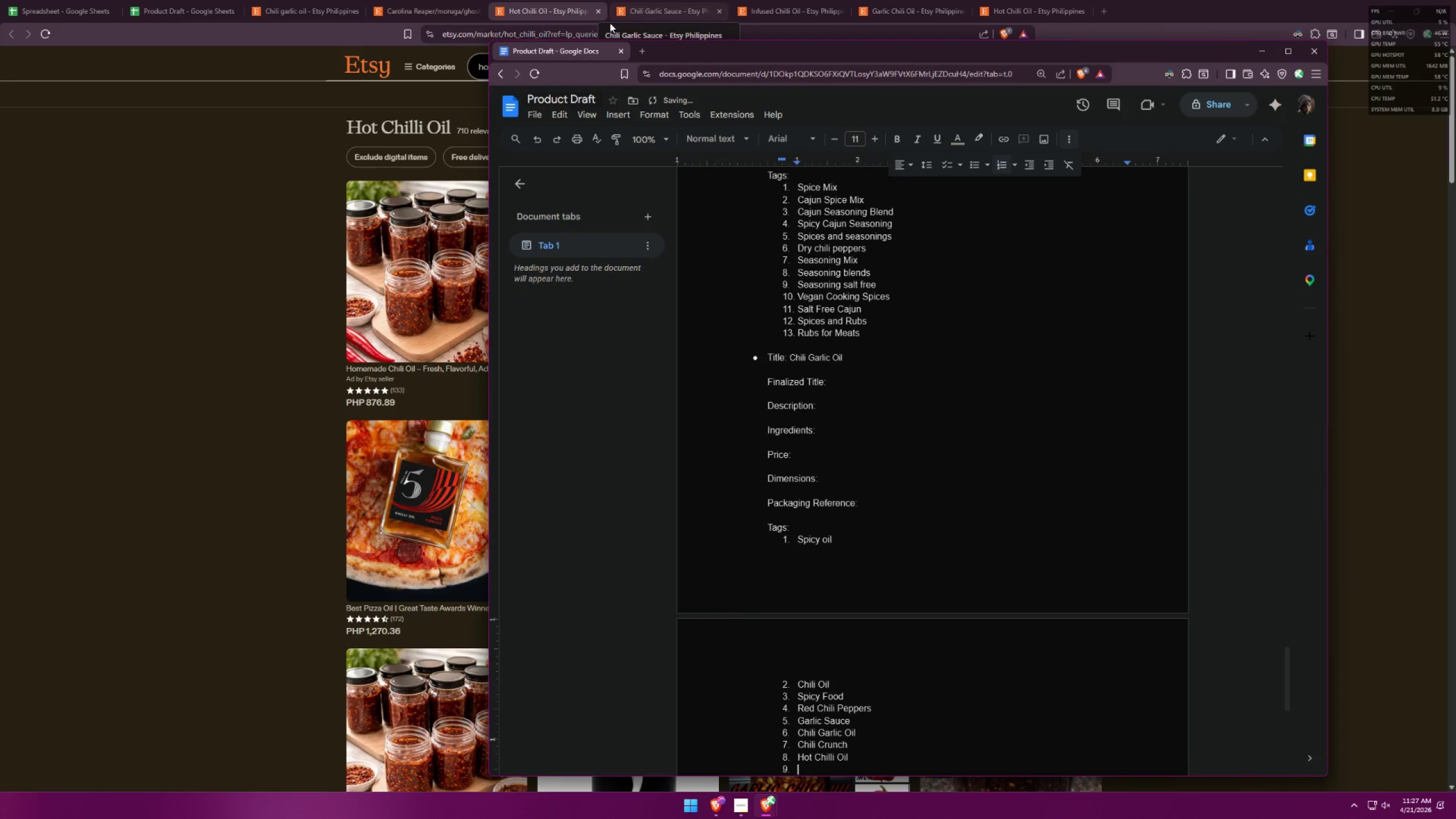 
key(Alt+AltLeft)
 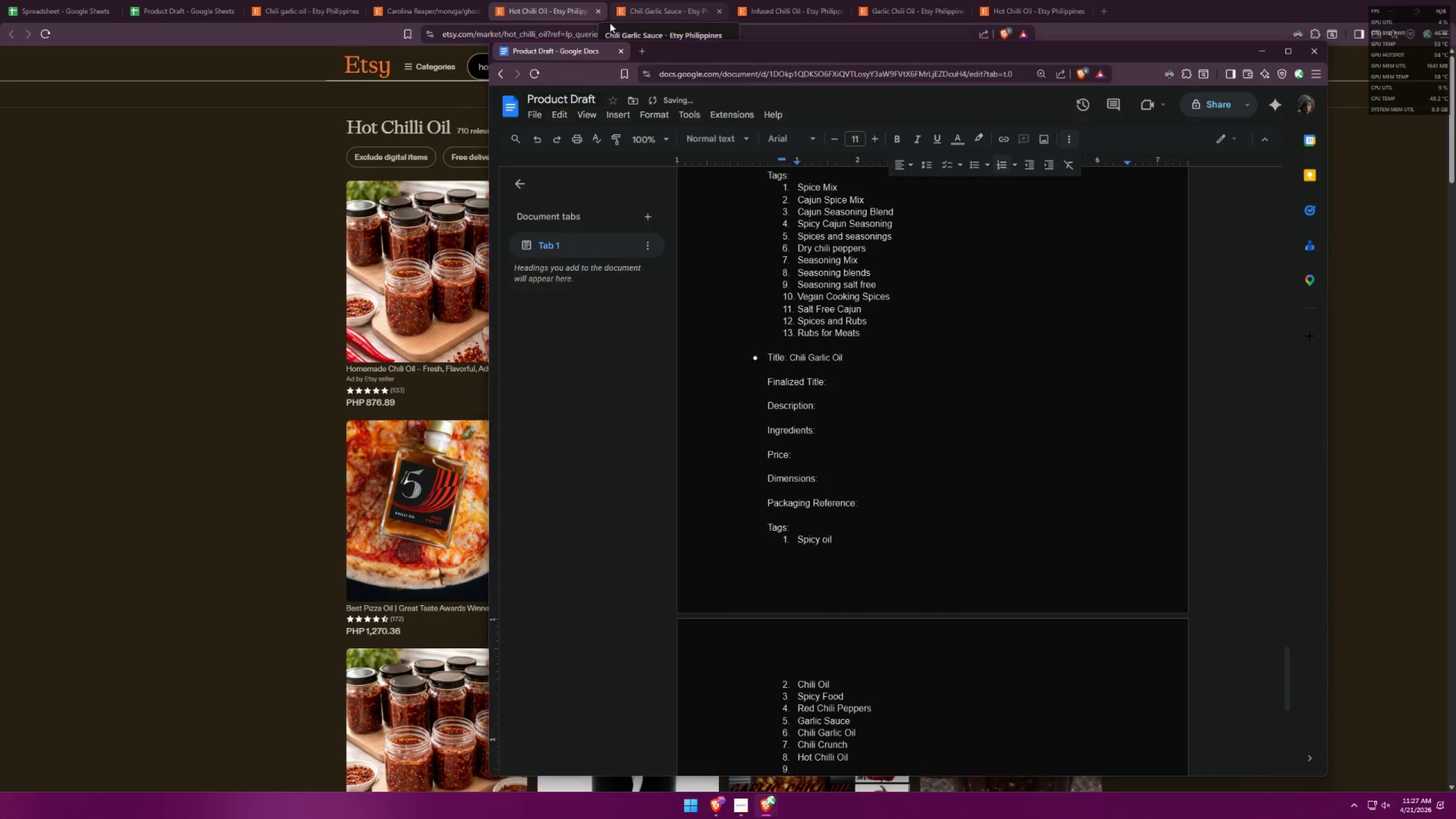 
key(Alt+Tab)
 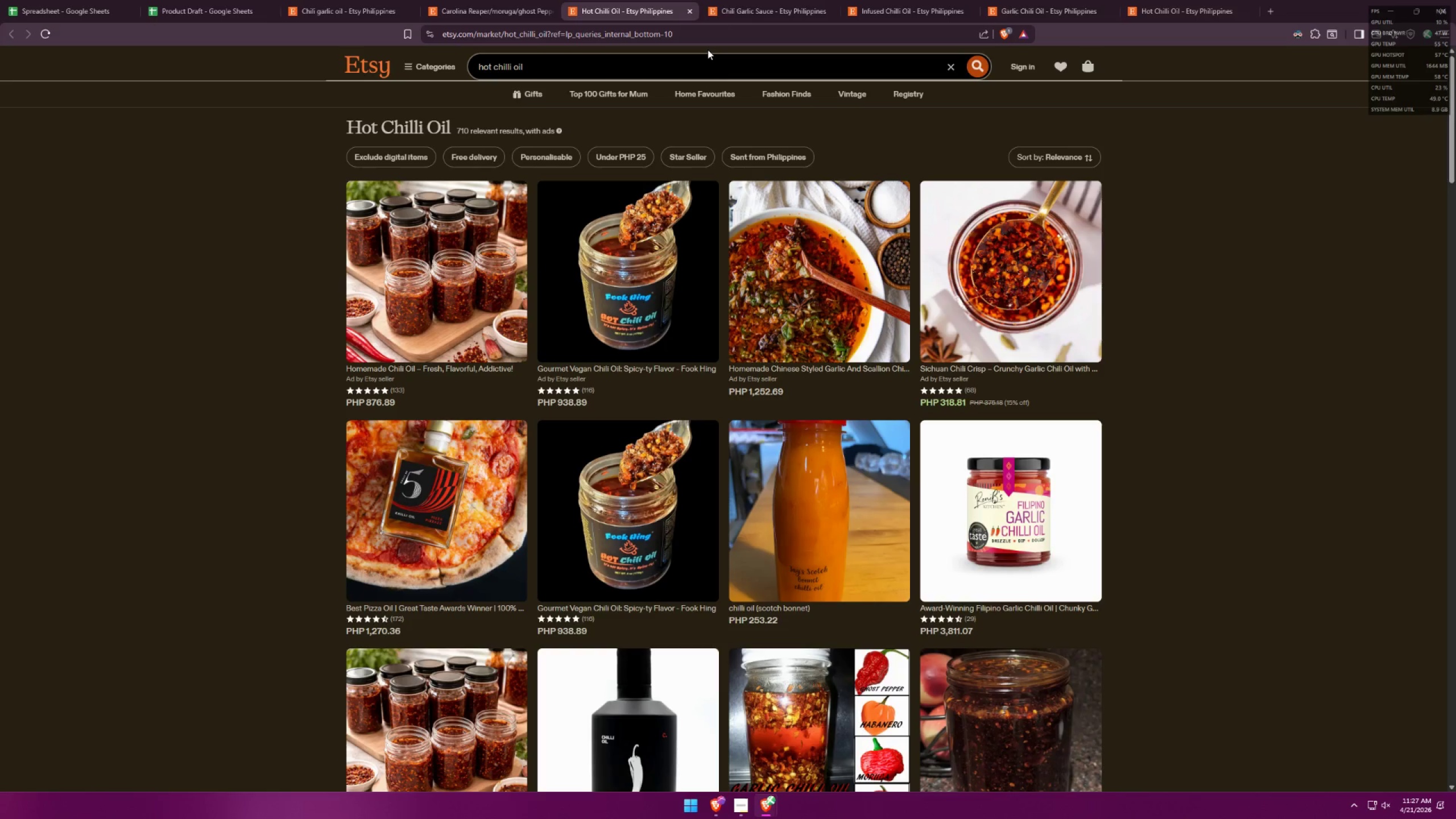 
left_click([689, 8])
 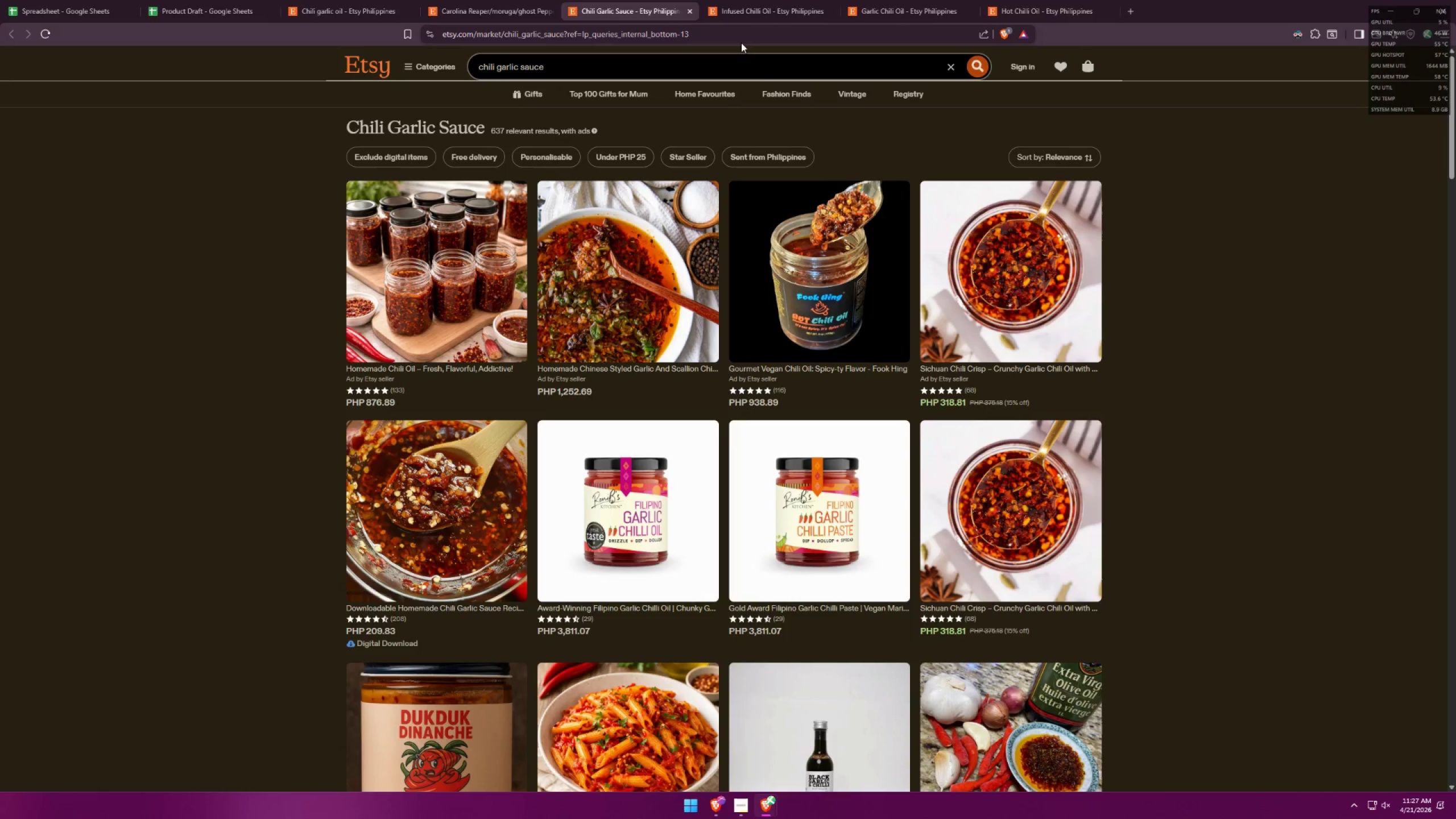 
key(Alt+AltLeft)
 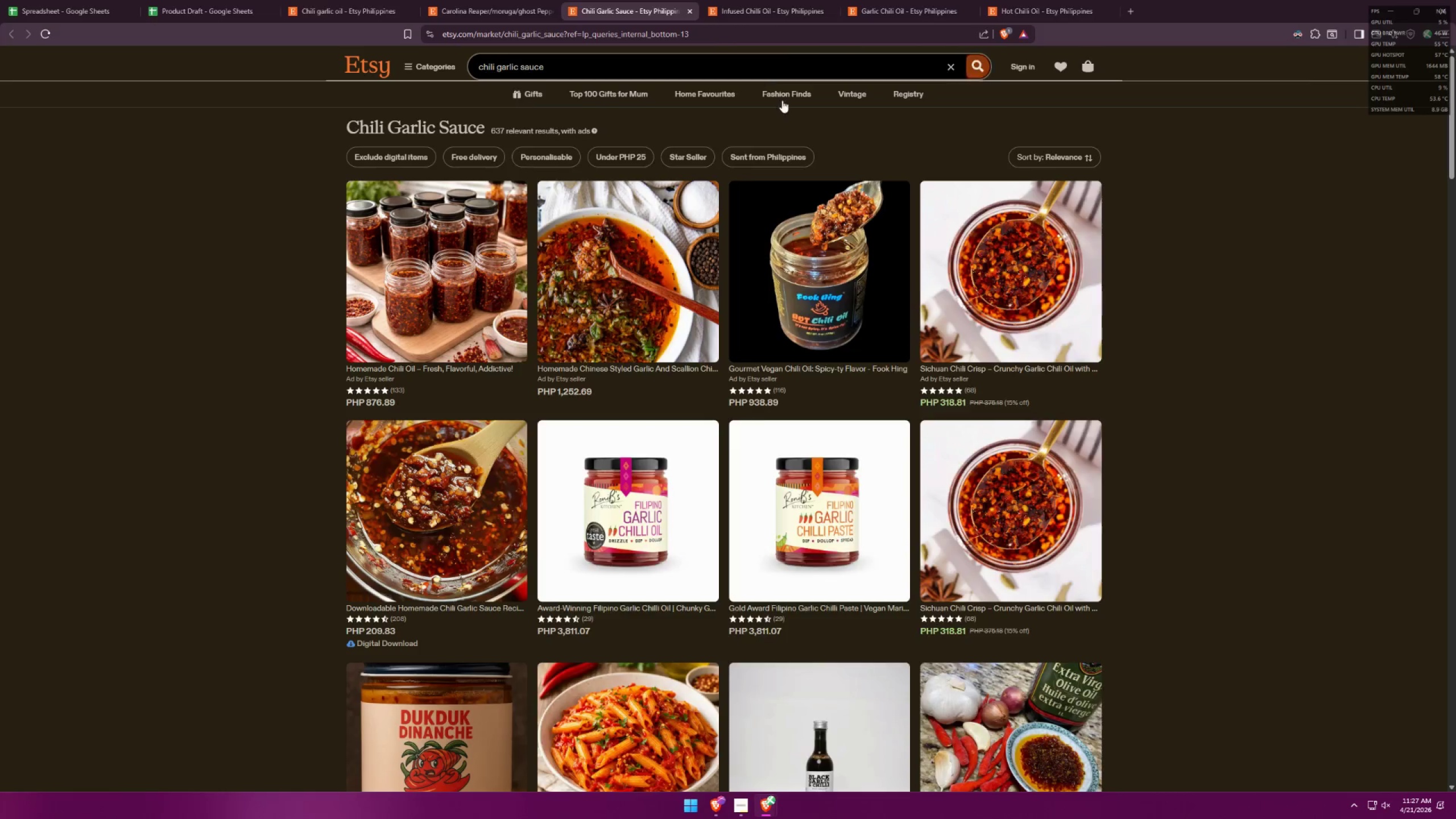 
key(Tab)
type(Cn)
key(Backspace)
type(hili Garlic Sauce)
 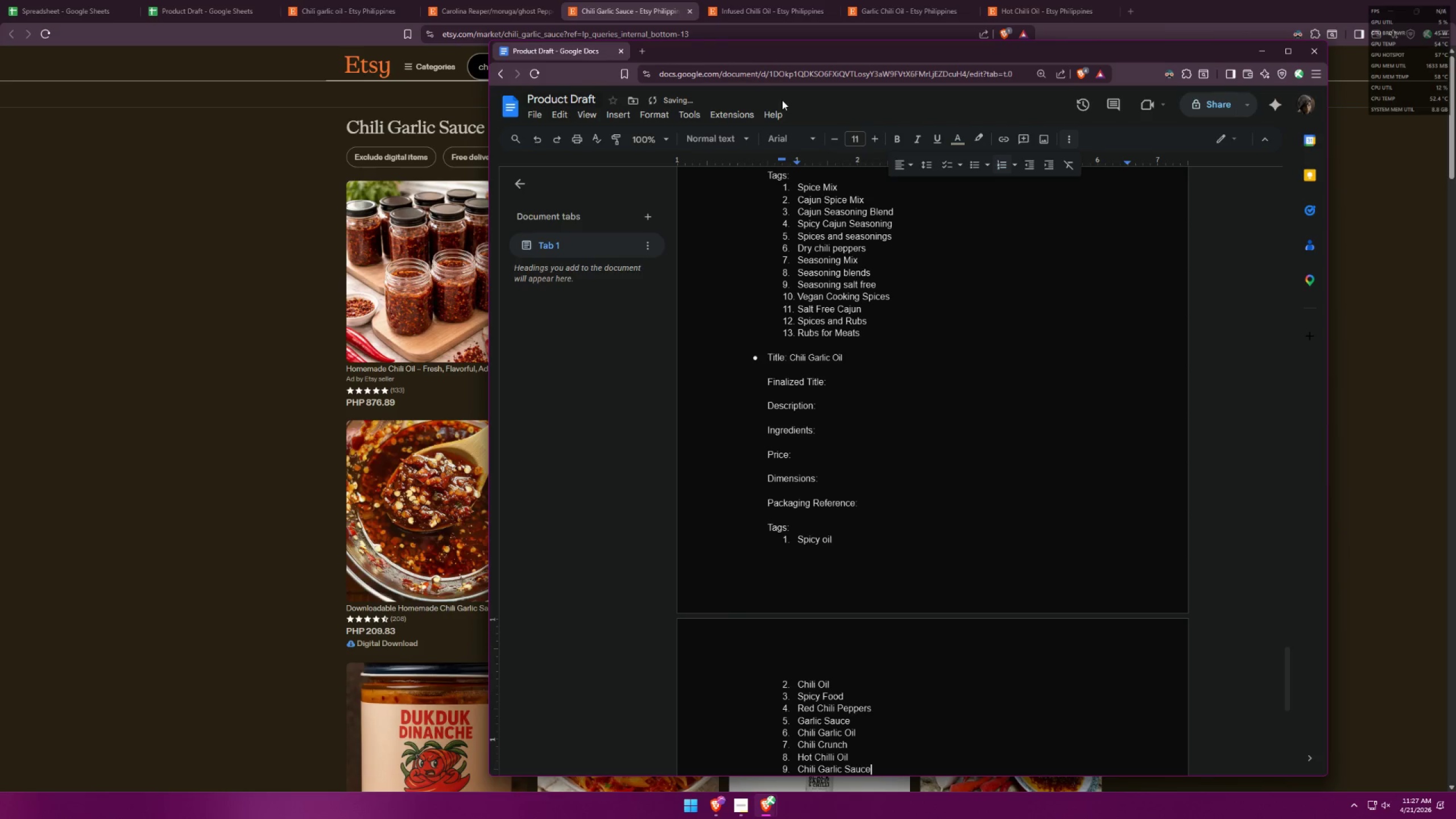 
key(Enter)
 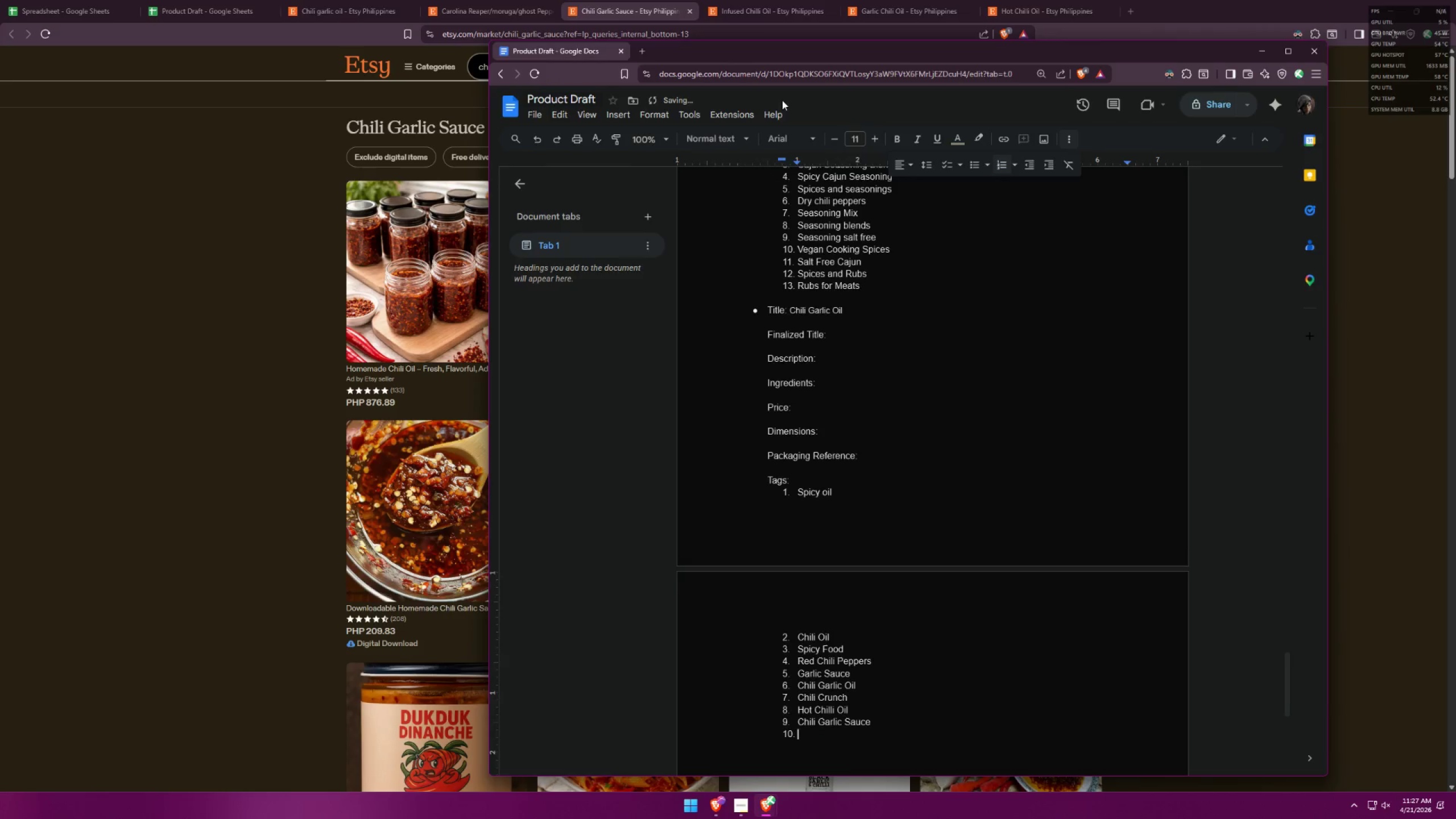 
key(Alt+AltLeft)
 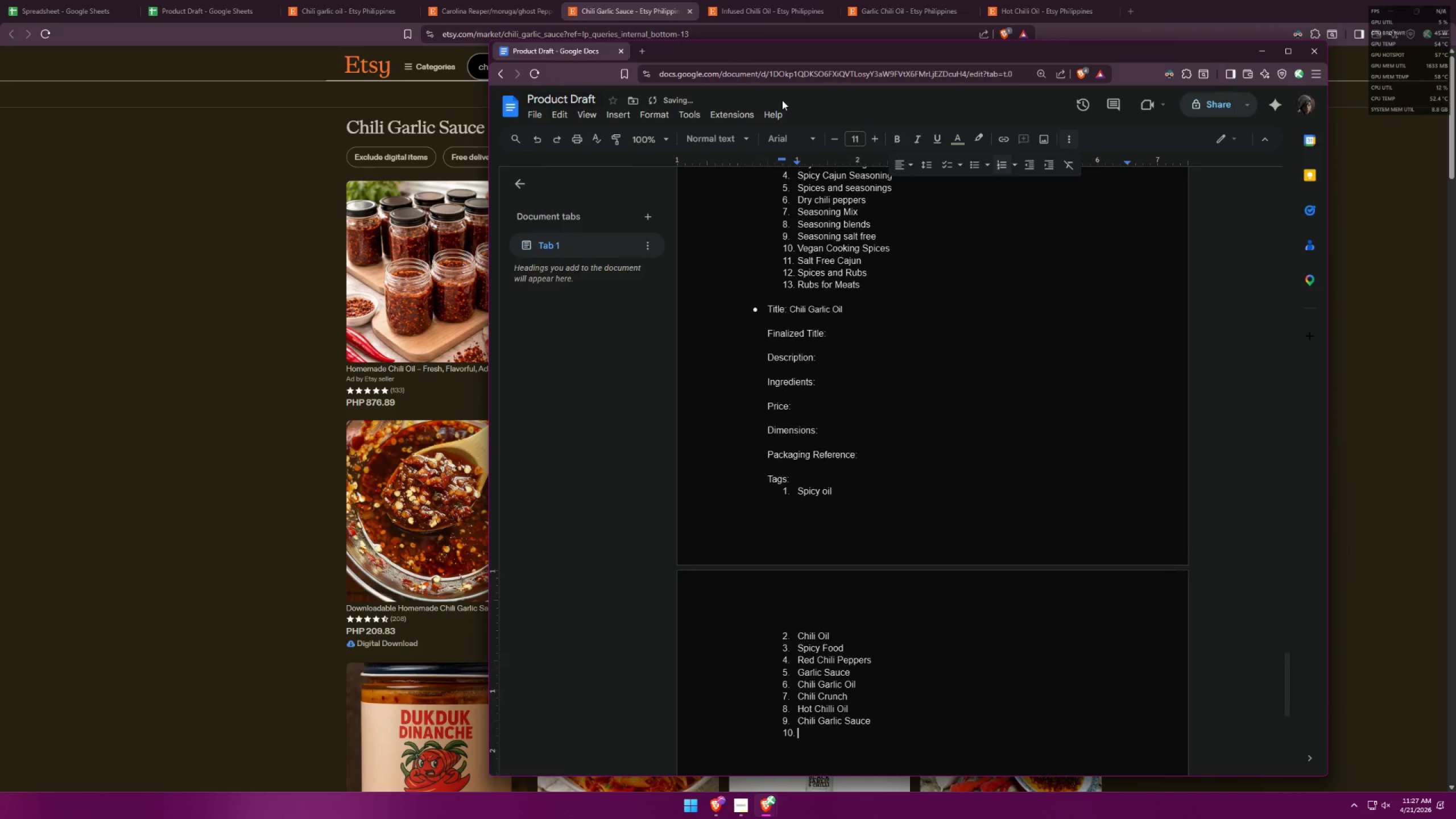 
key(Alt+Tab)
 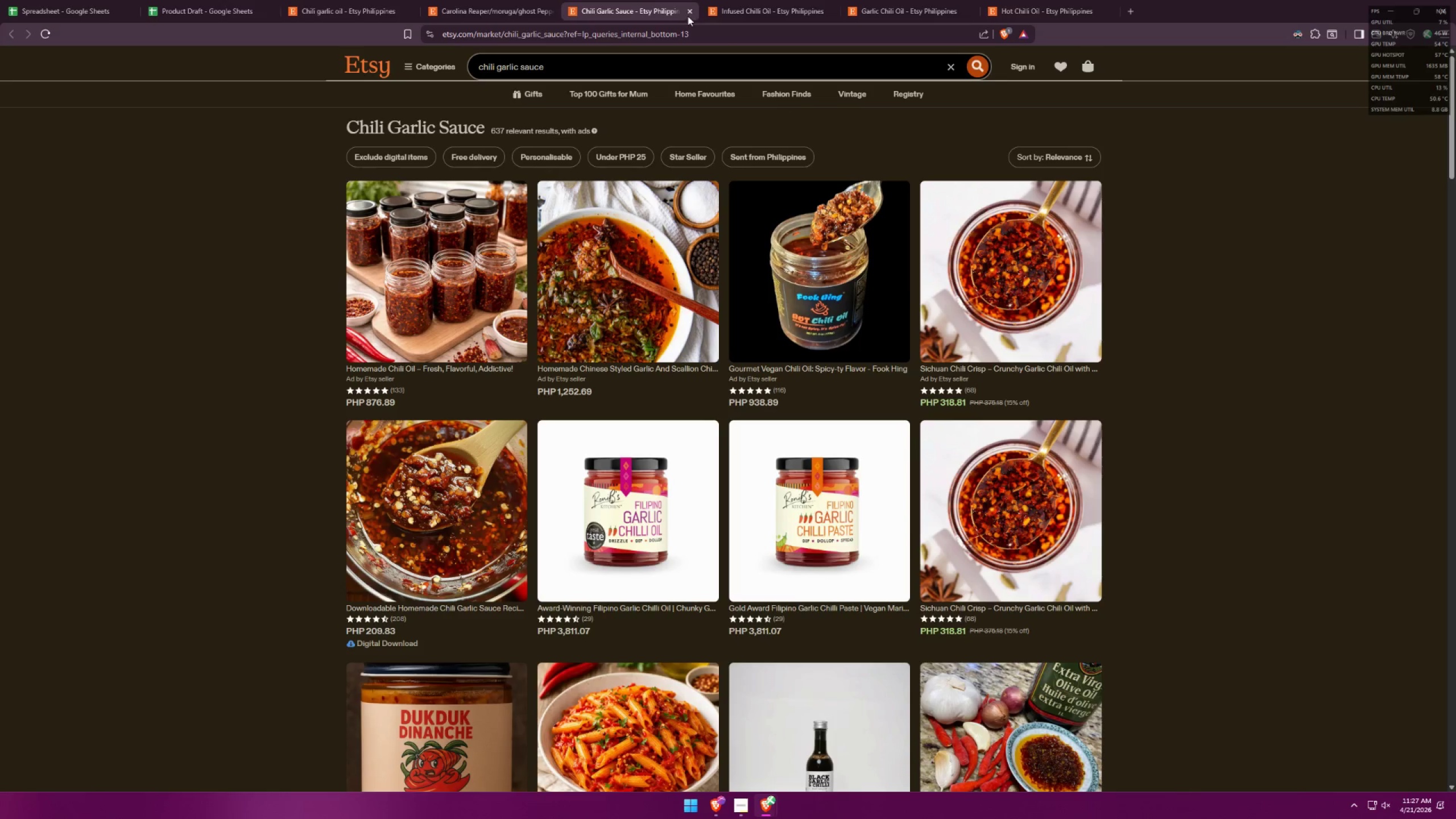 
key(Alt+AltLeft)
 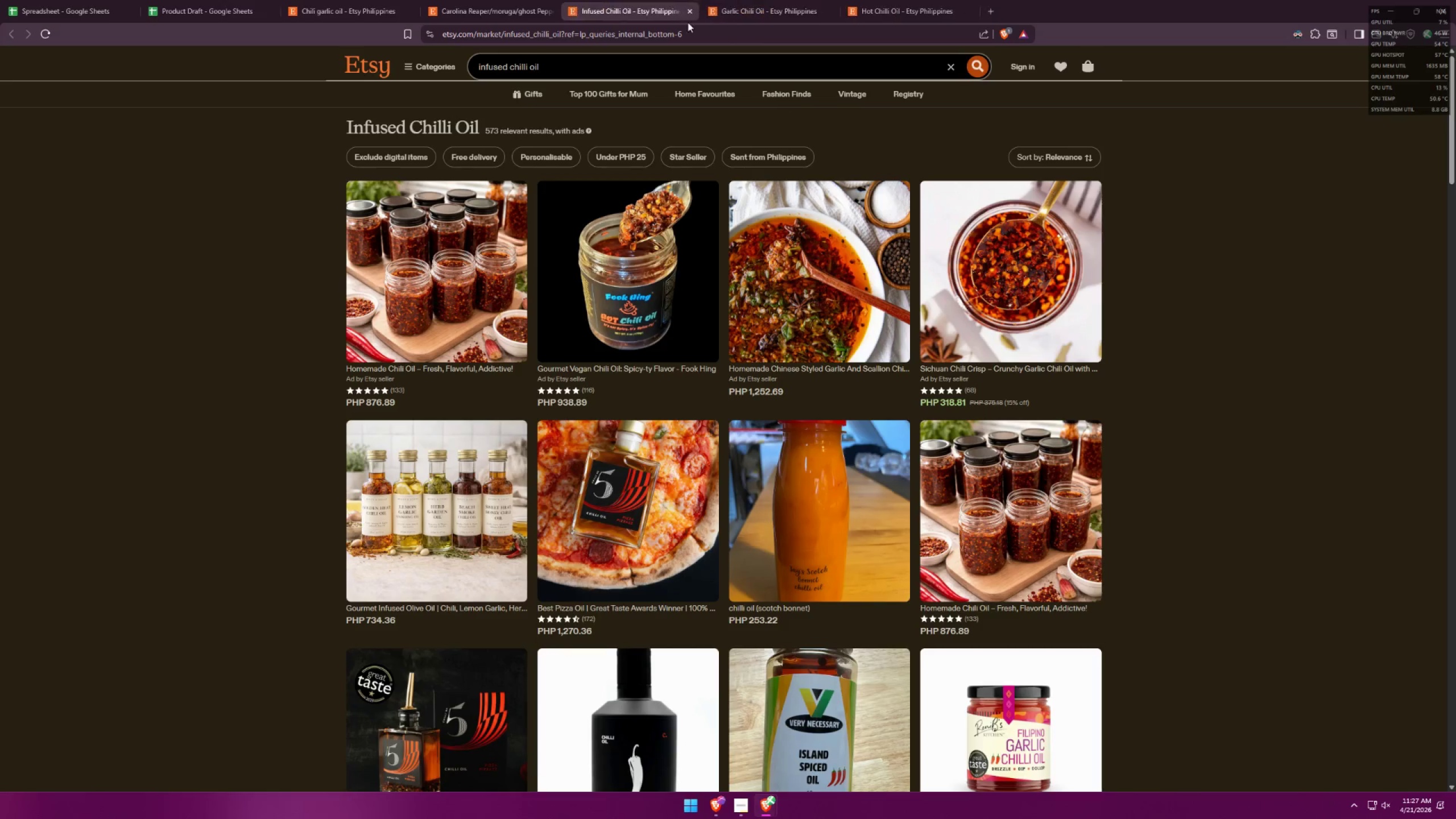 
key(Tab)
type(Infused Chili)
key(Backspace)
type(li Oil)
 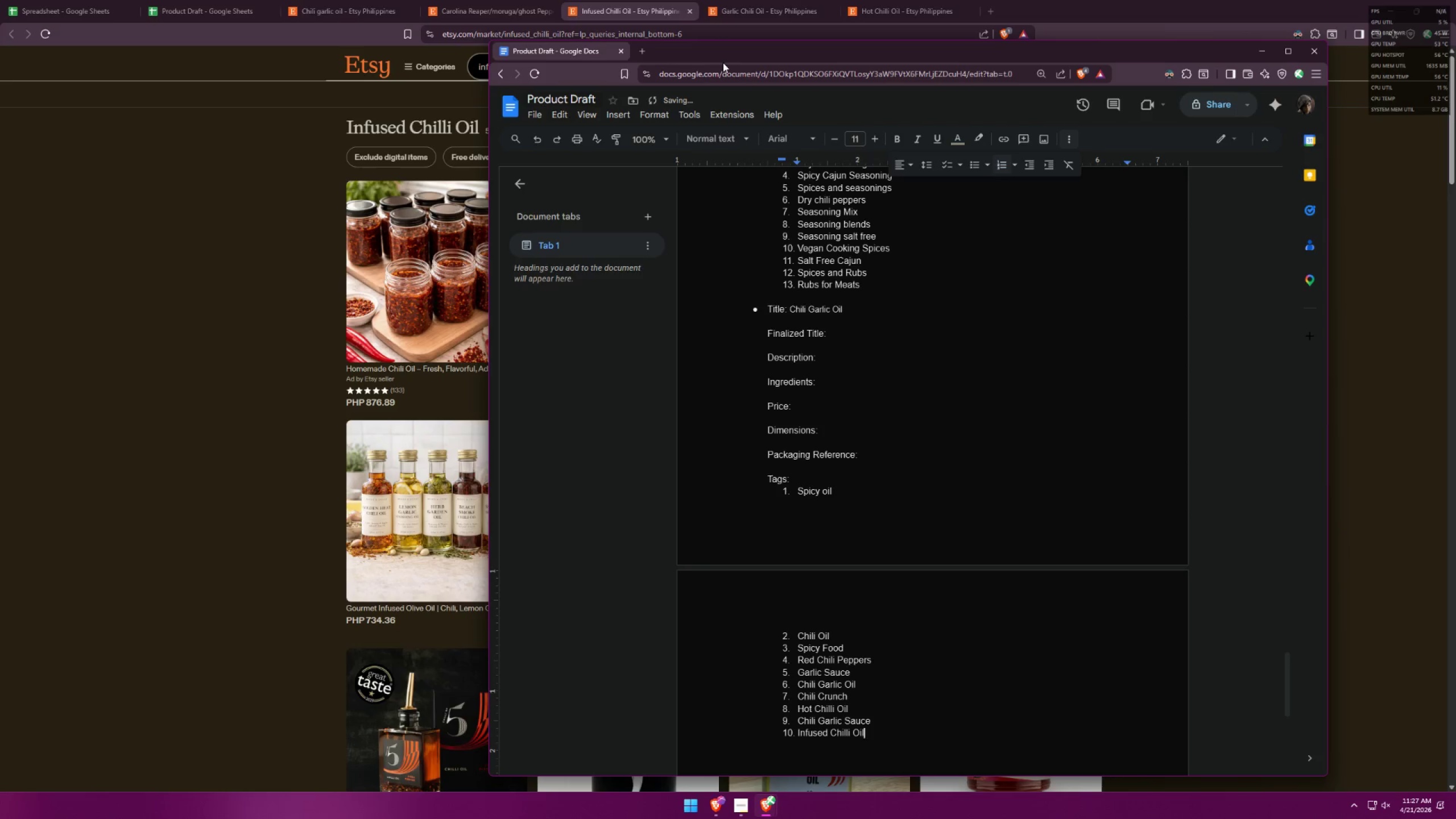 
key(Enter)
 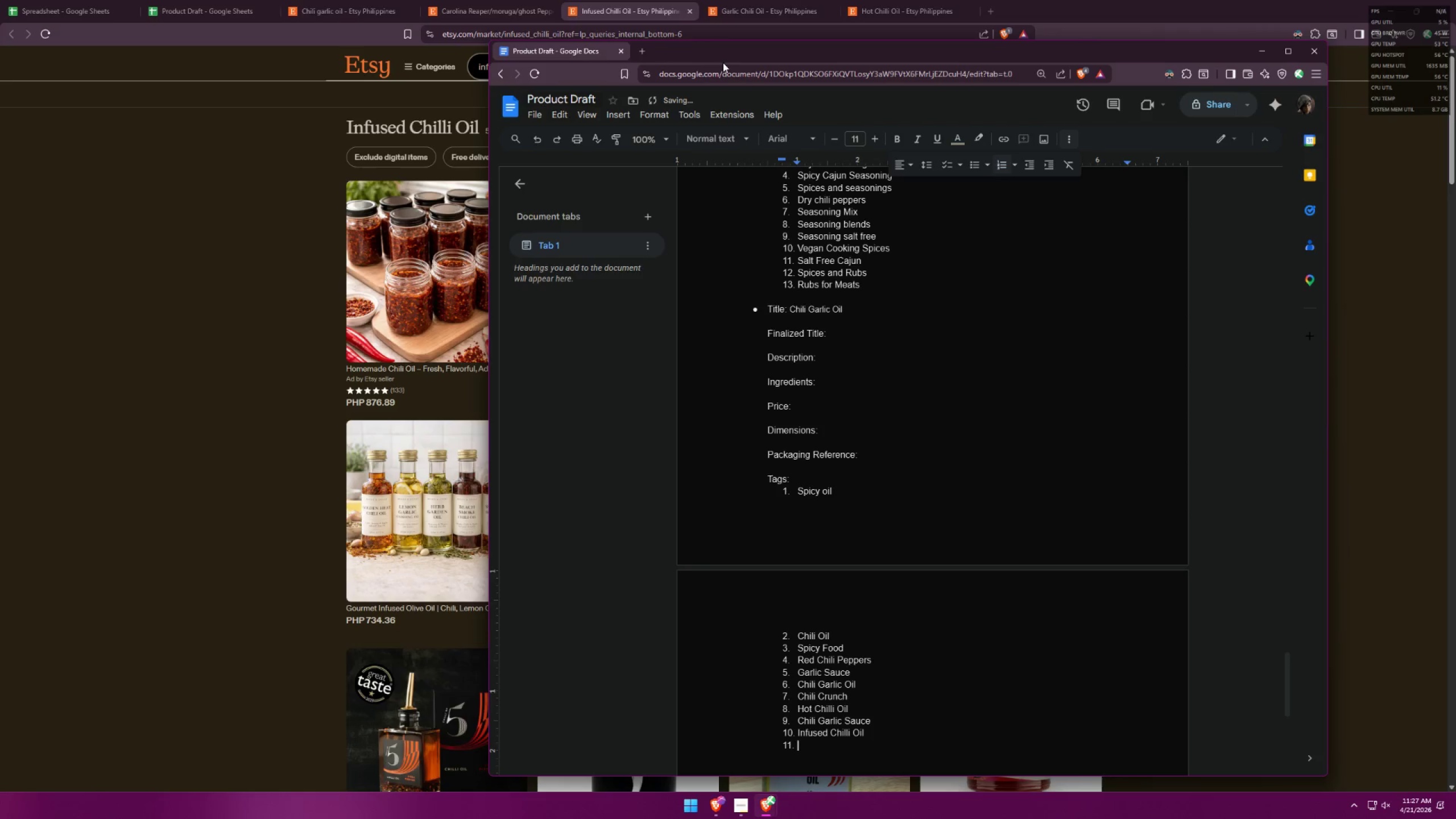 
key(Alt+AltLeft)
 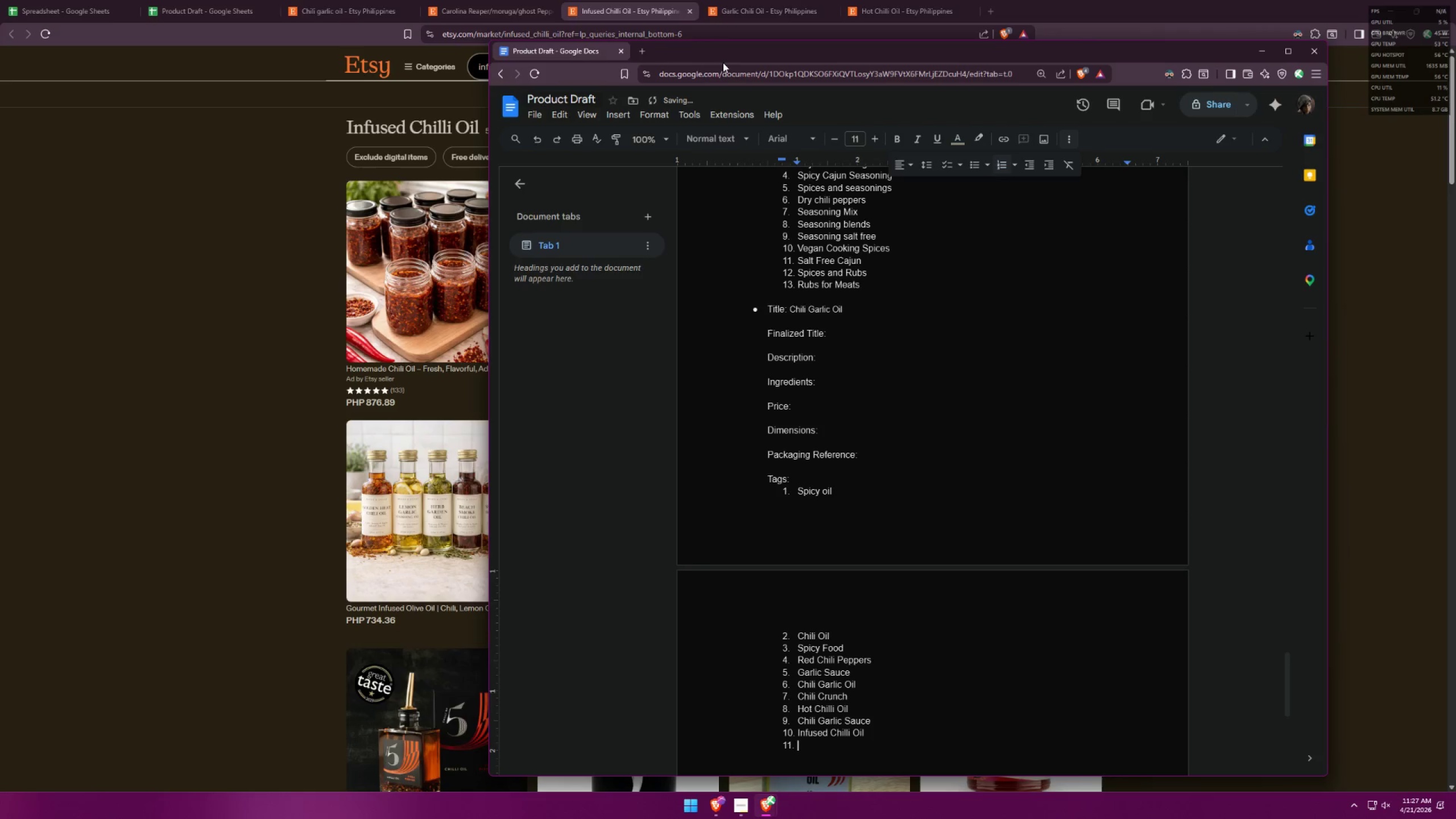 
key(Alt+Tab)
 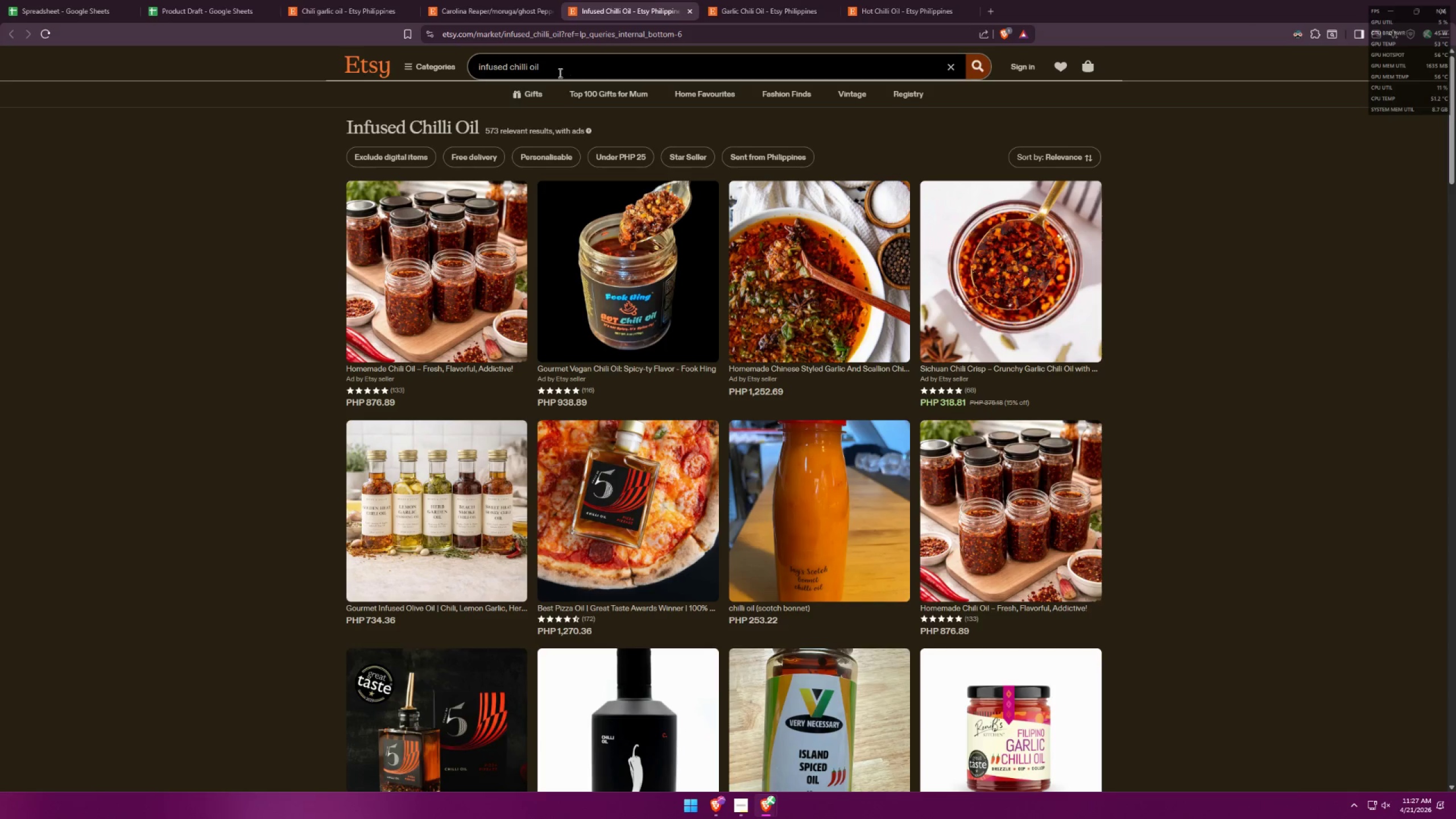 
left_click([524, 63])
 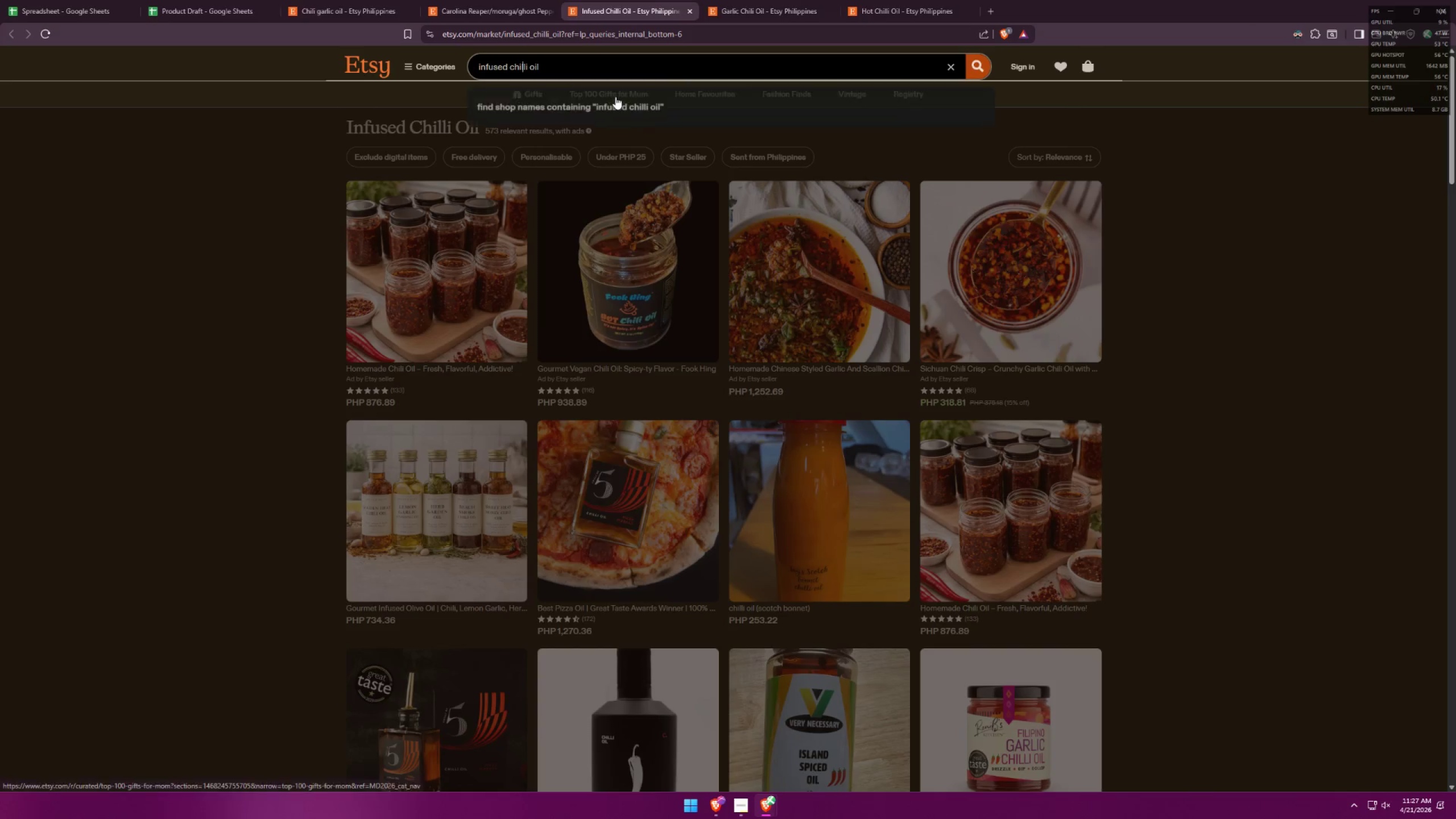 
key(Backspace)
 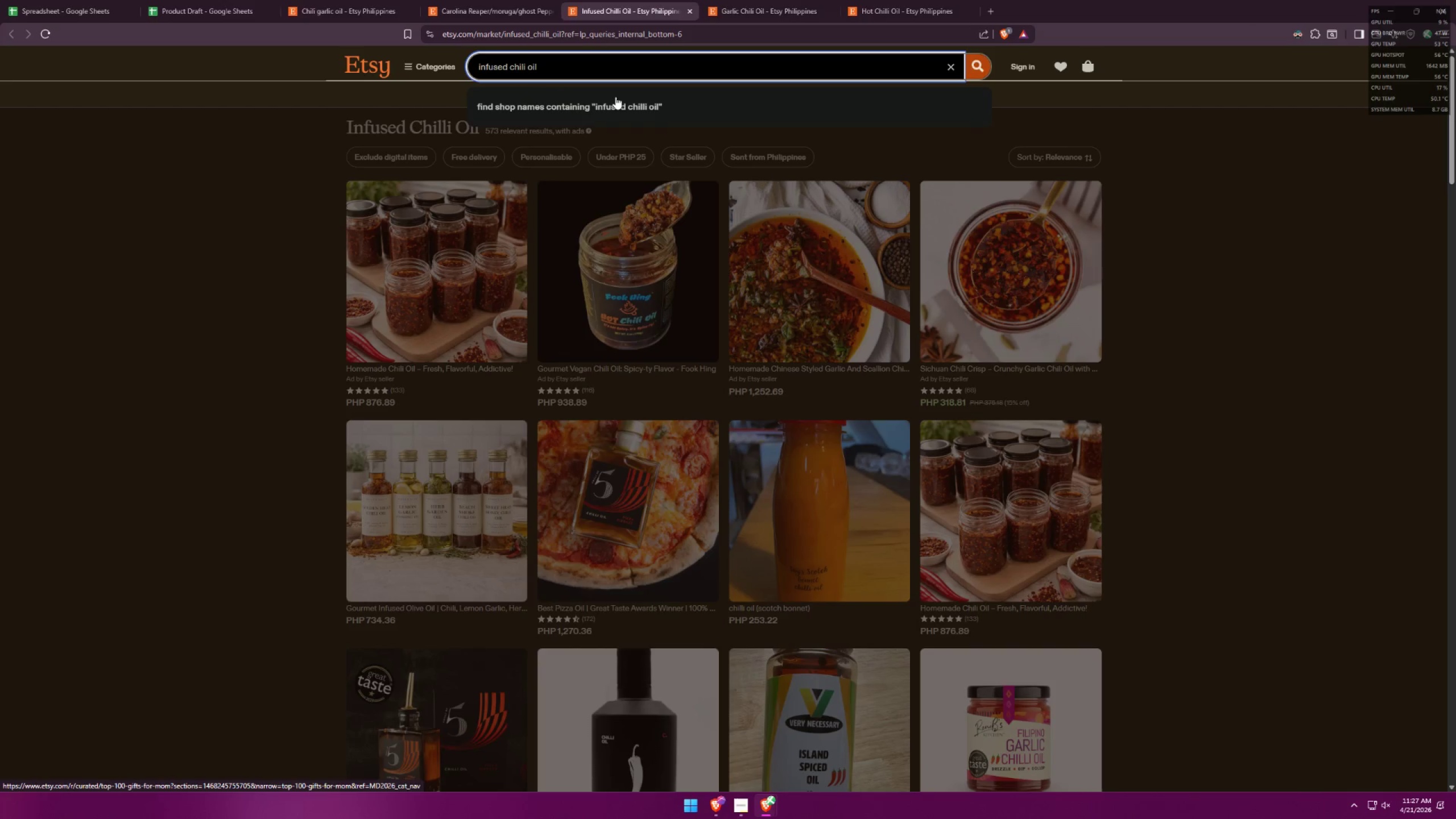 
key(Enter)
 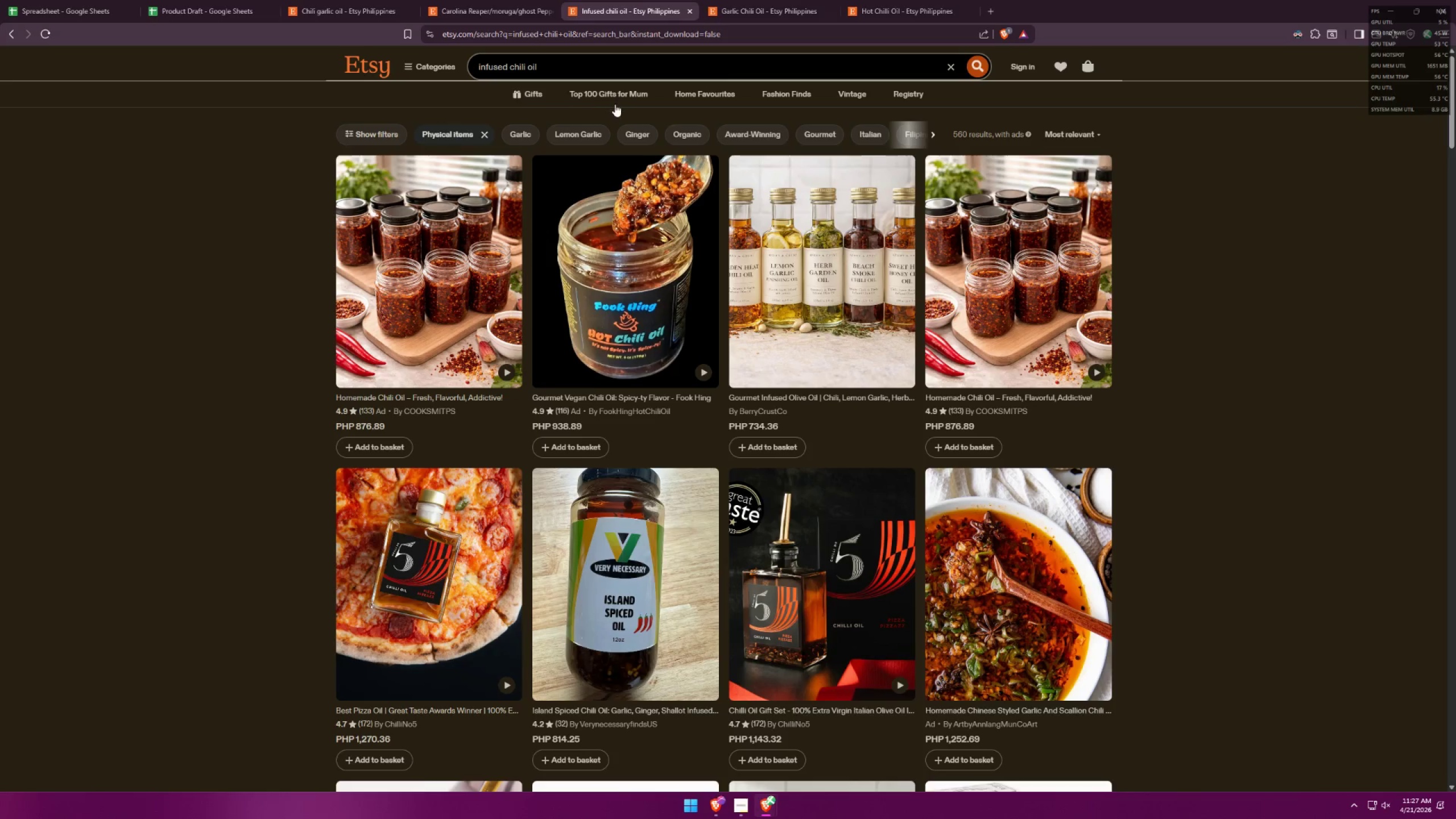 
wait(7.55)
 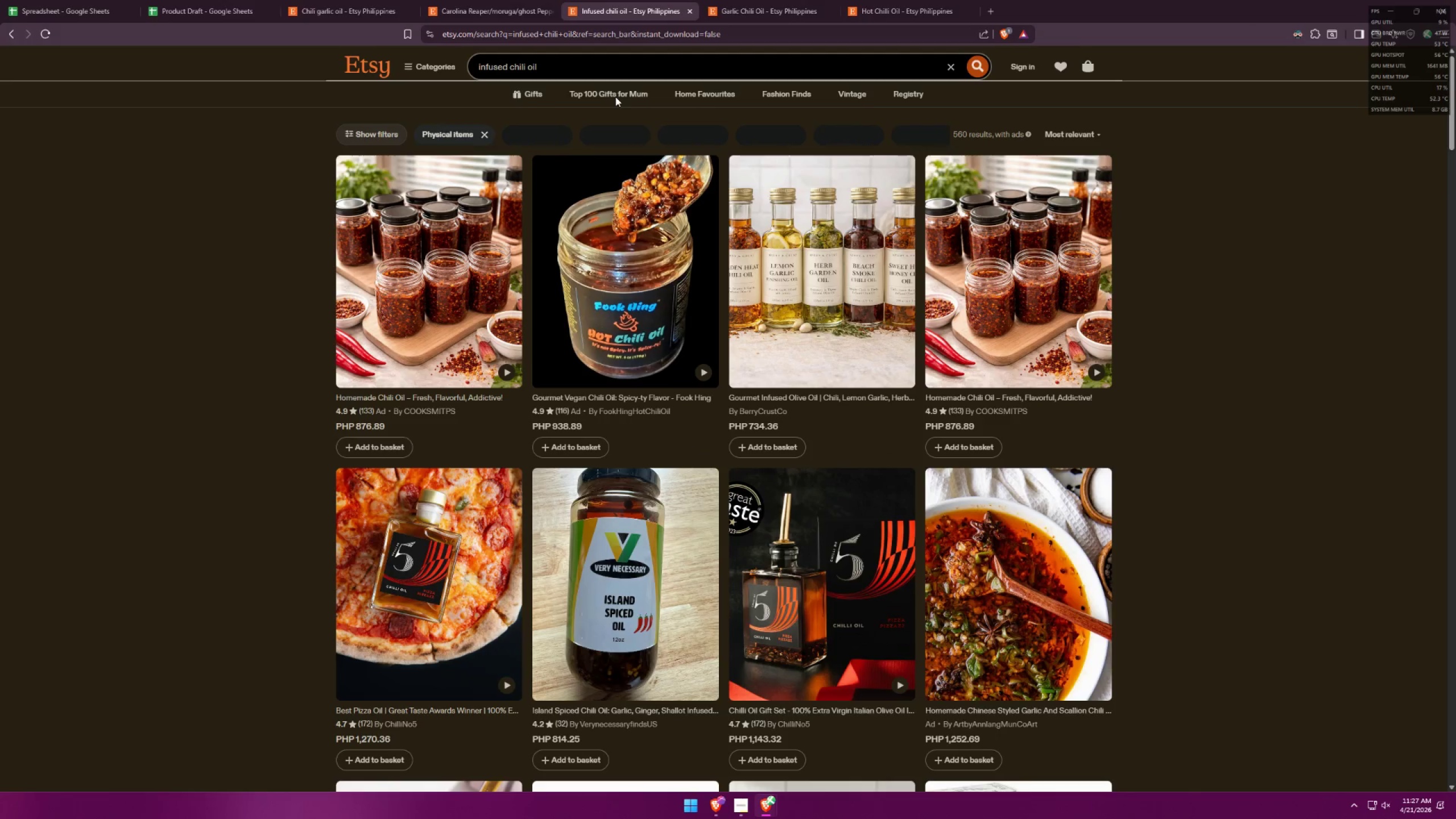 
scroll: coordinate [615, 104], scroll_direction: down, amount: 5.0
 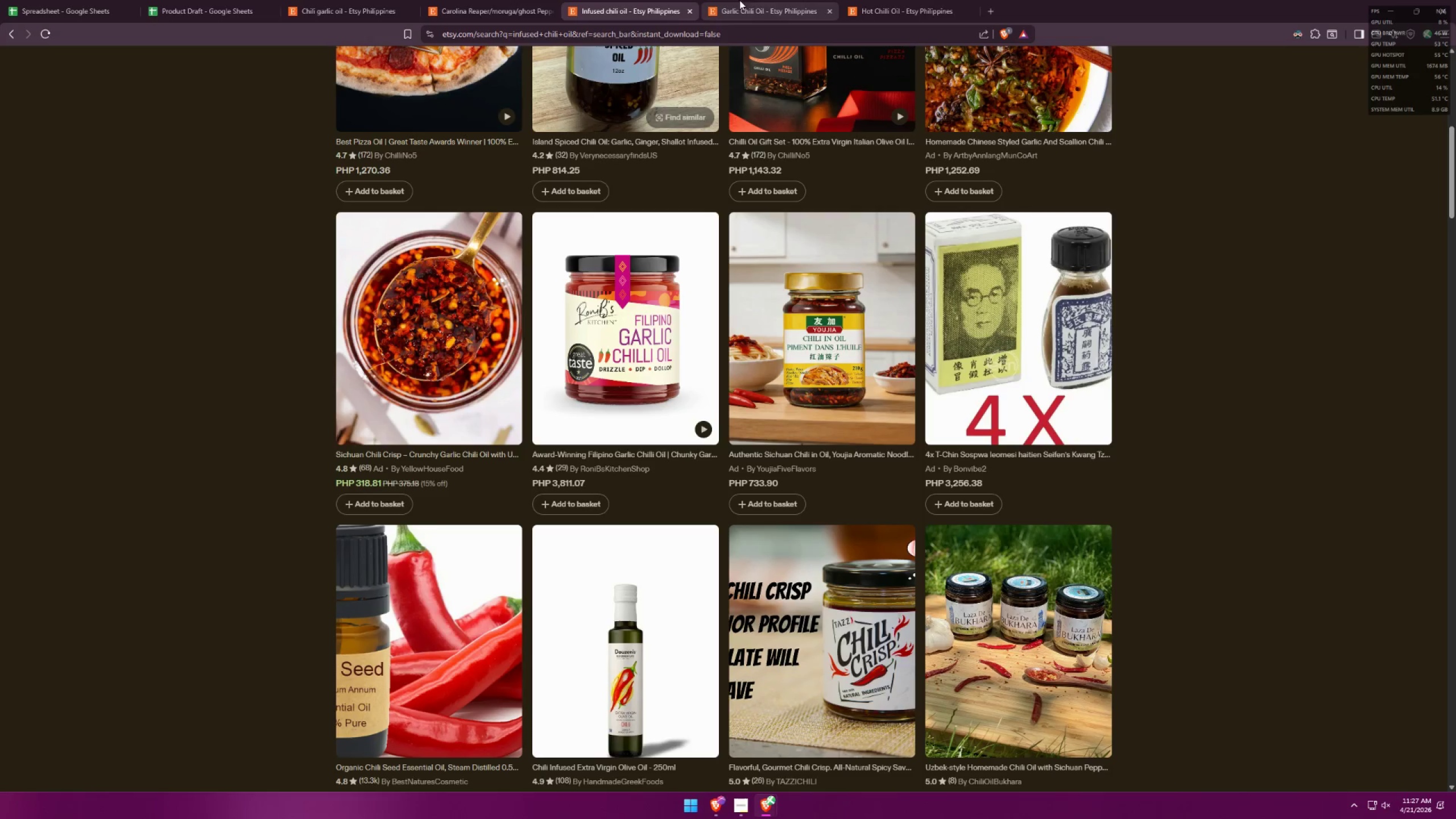 
left_click([773, 0])
 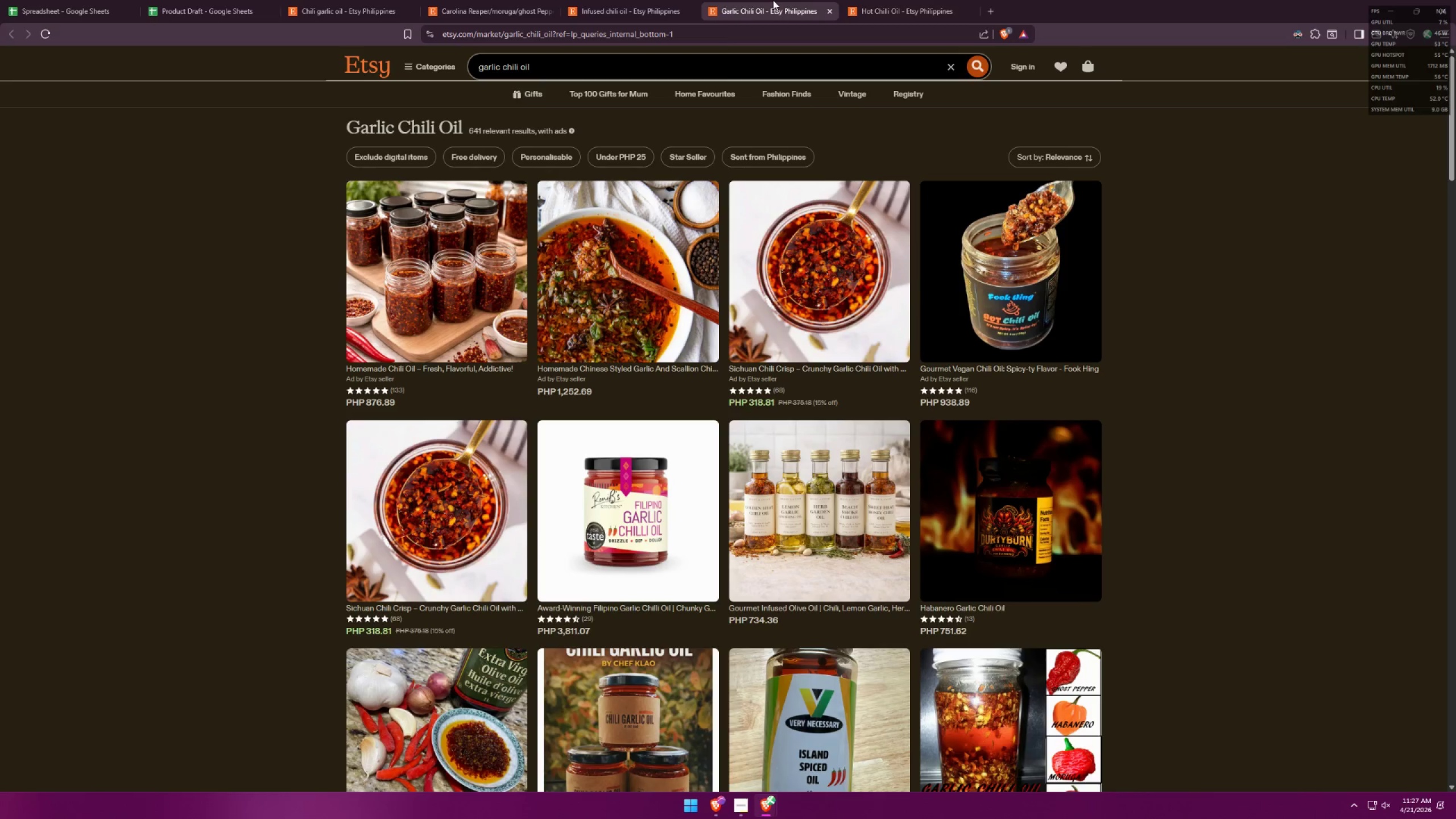 
key(Alt+AltLeft)
 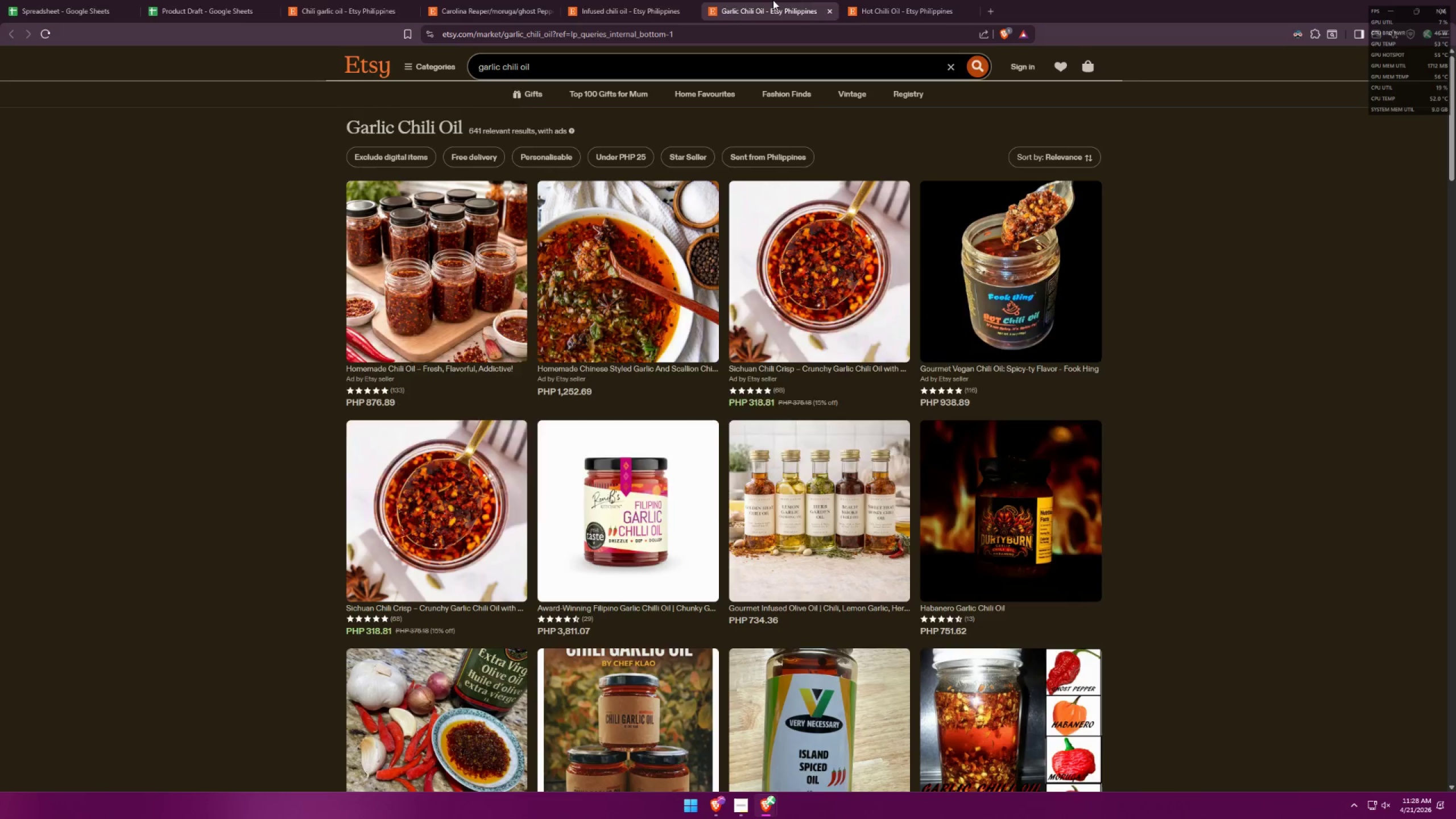 
key(Alt+Tab)
 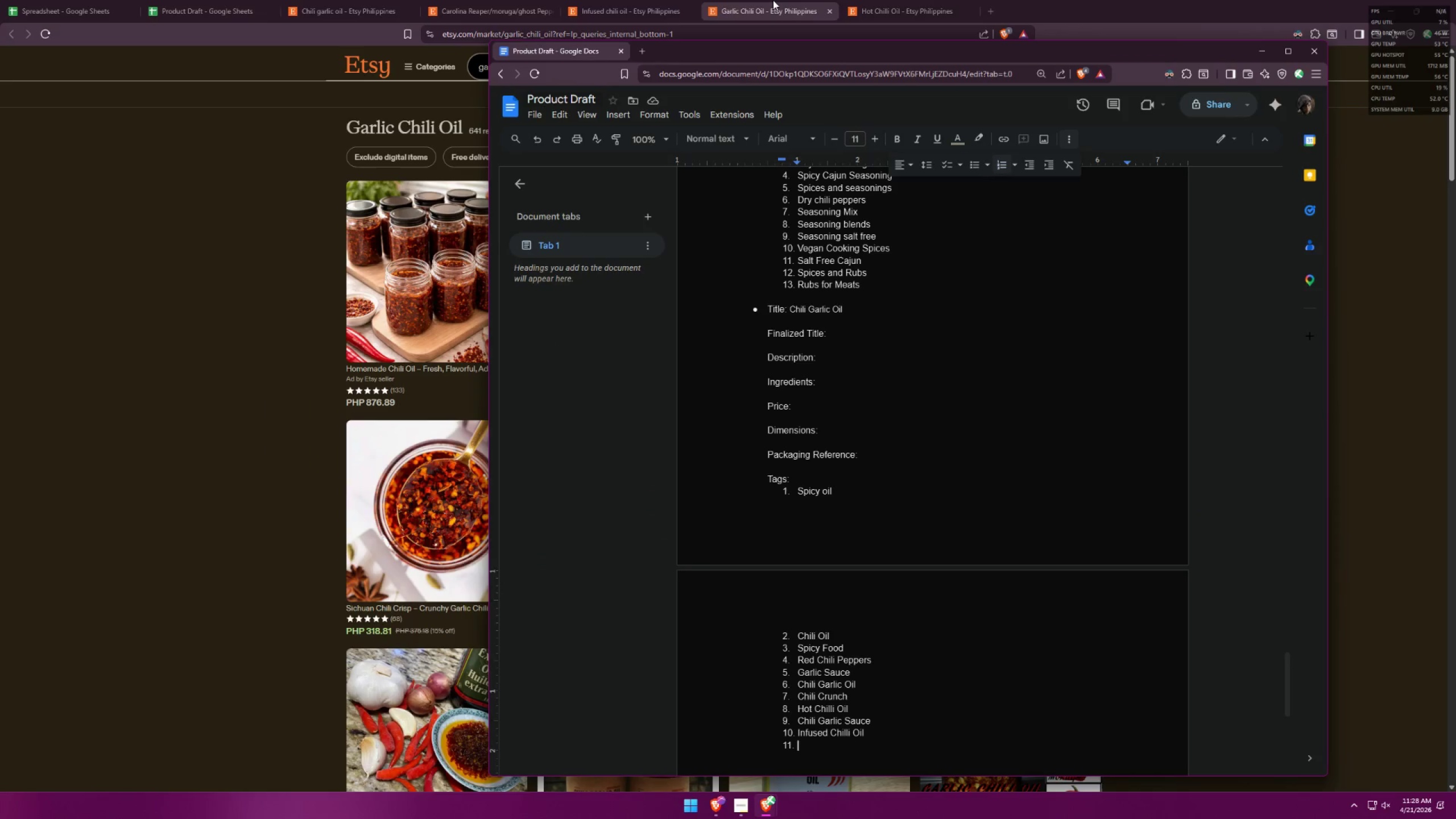 
key(Alt+AltLeft)
 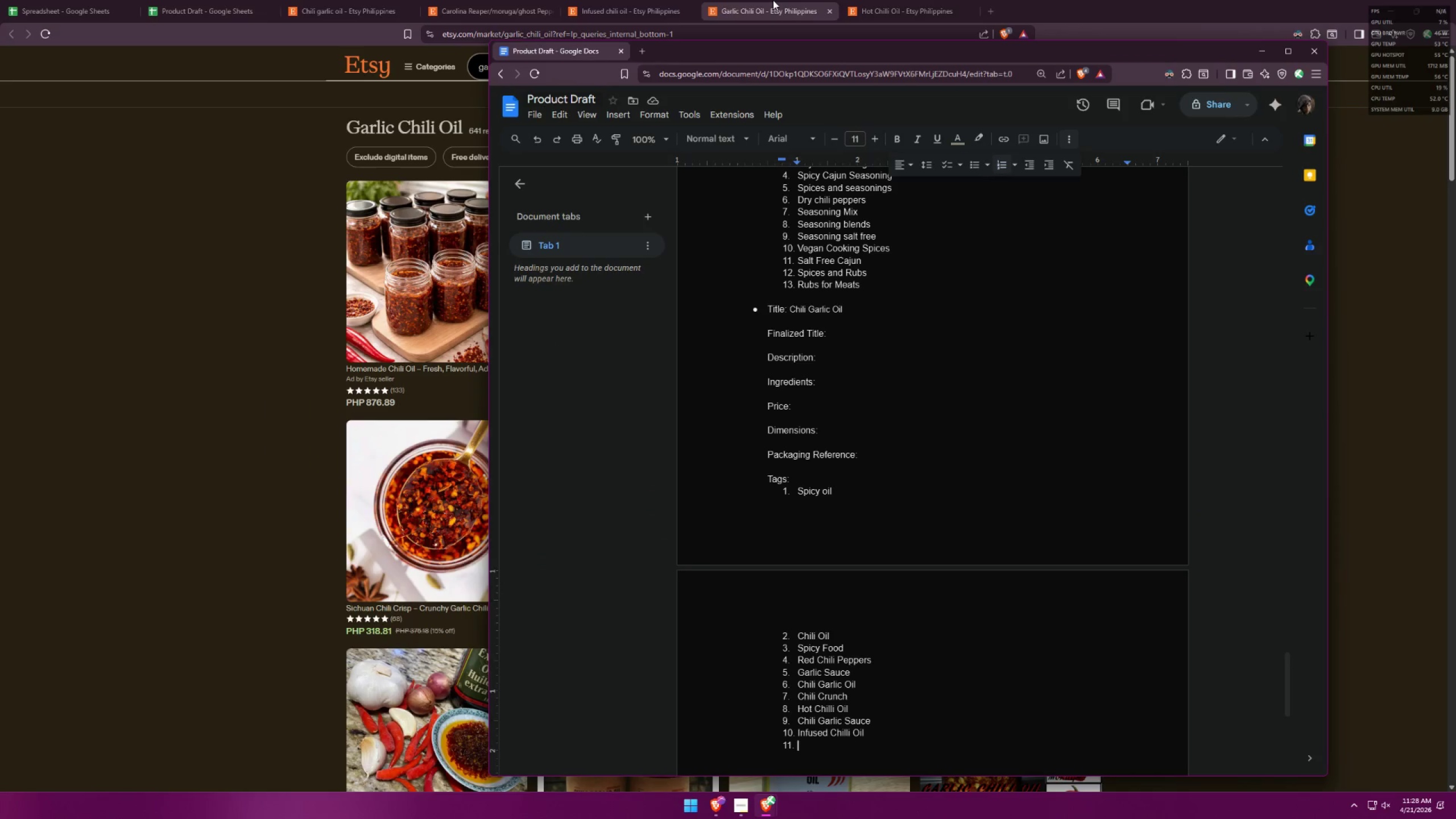 
key(Alt+Tab)
 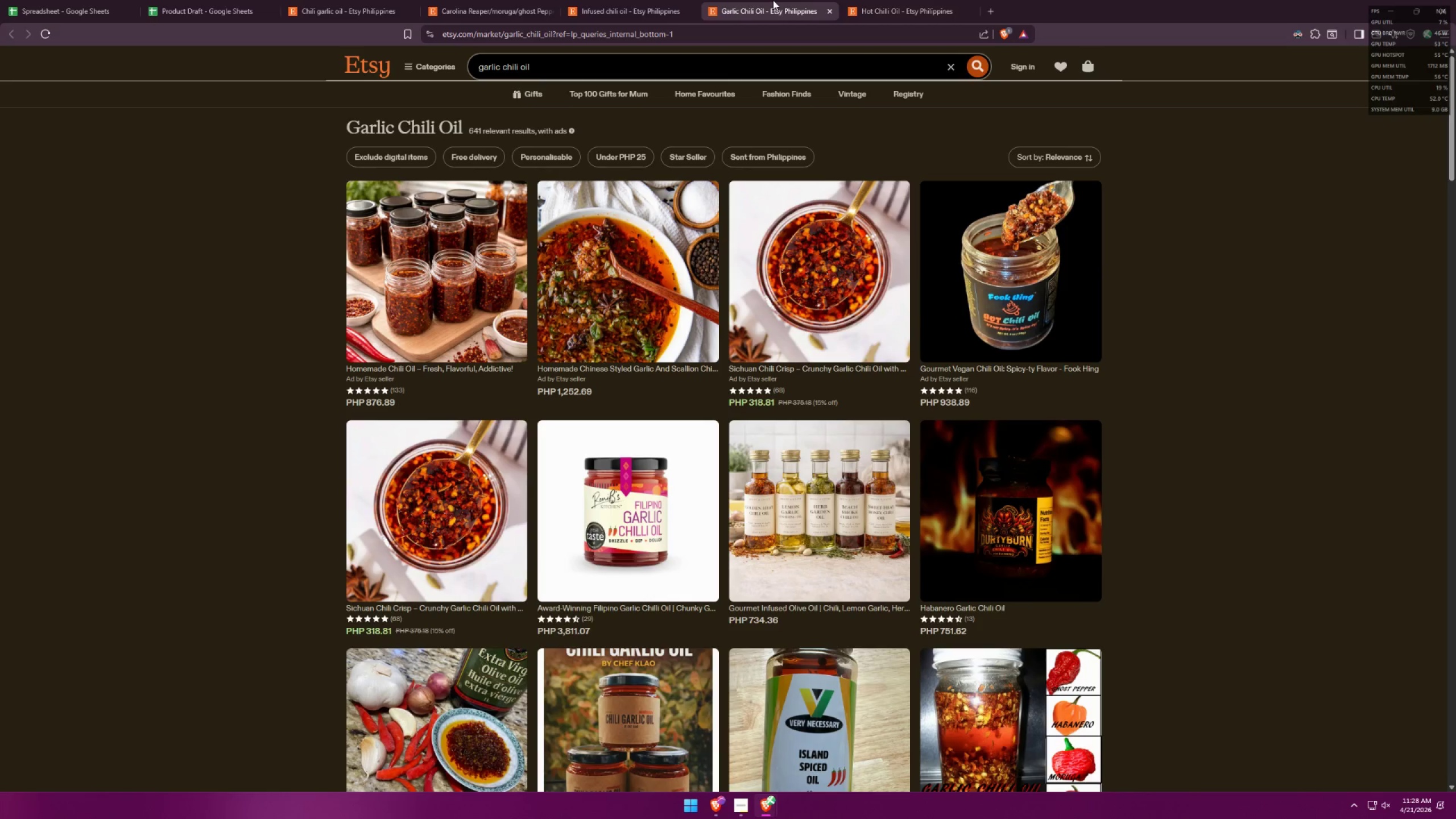 
key(Alt+AltLeft)
 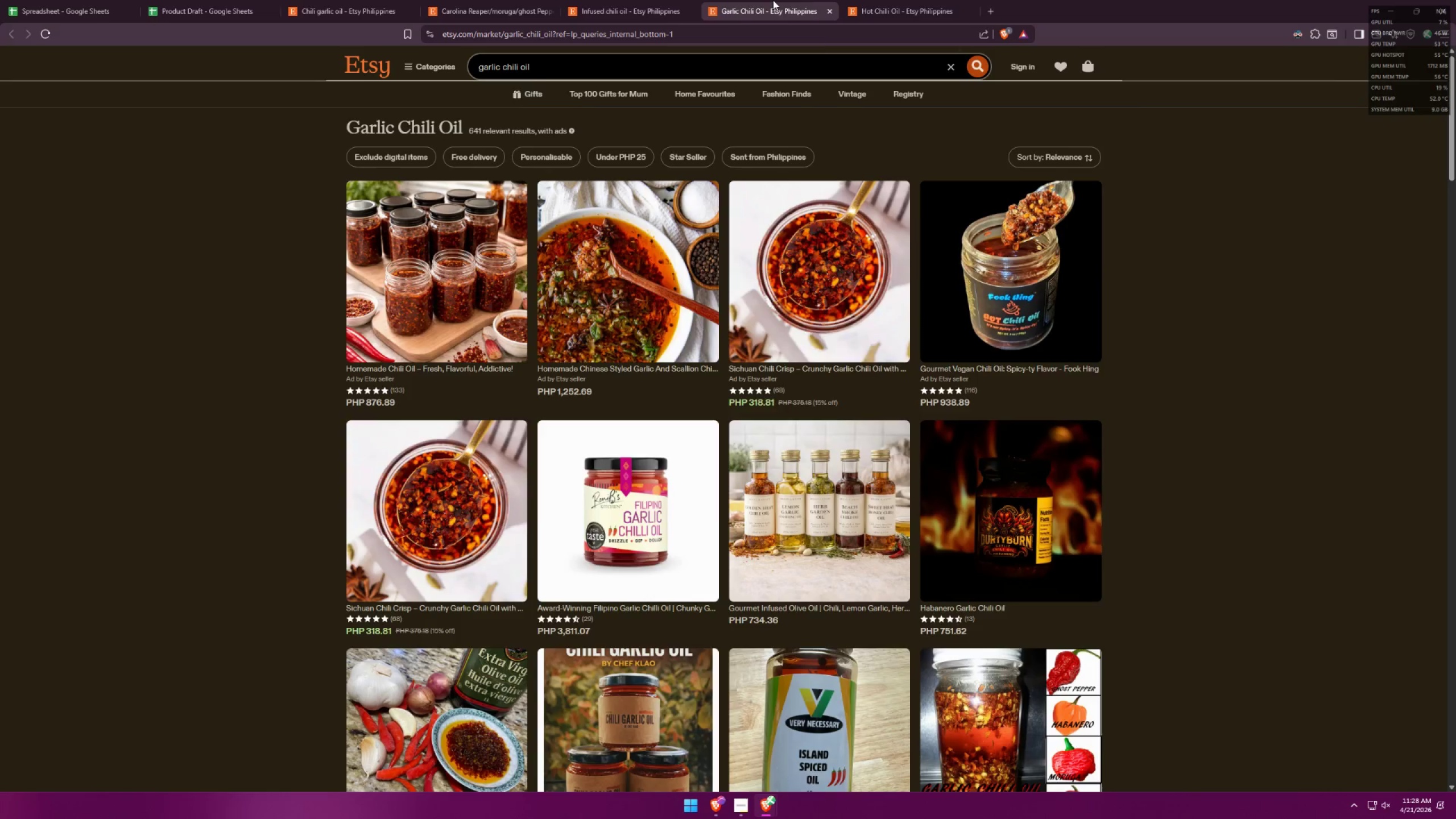 
key(Tab)
type(Garlic Chili Oil)
 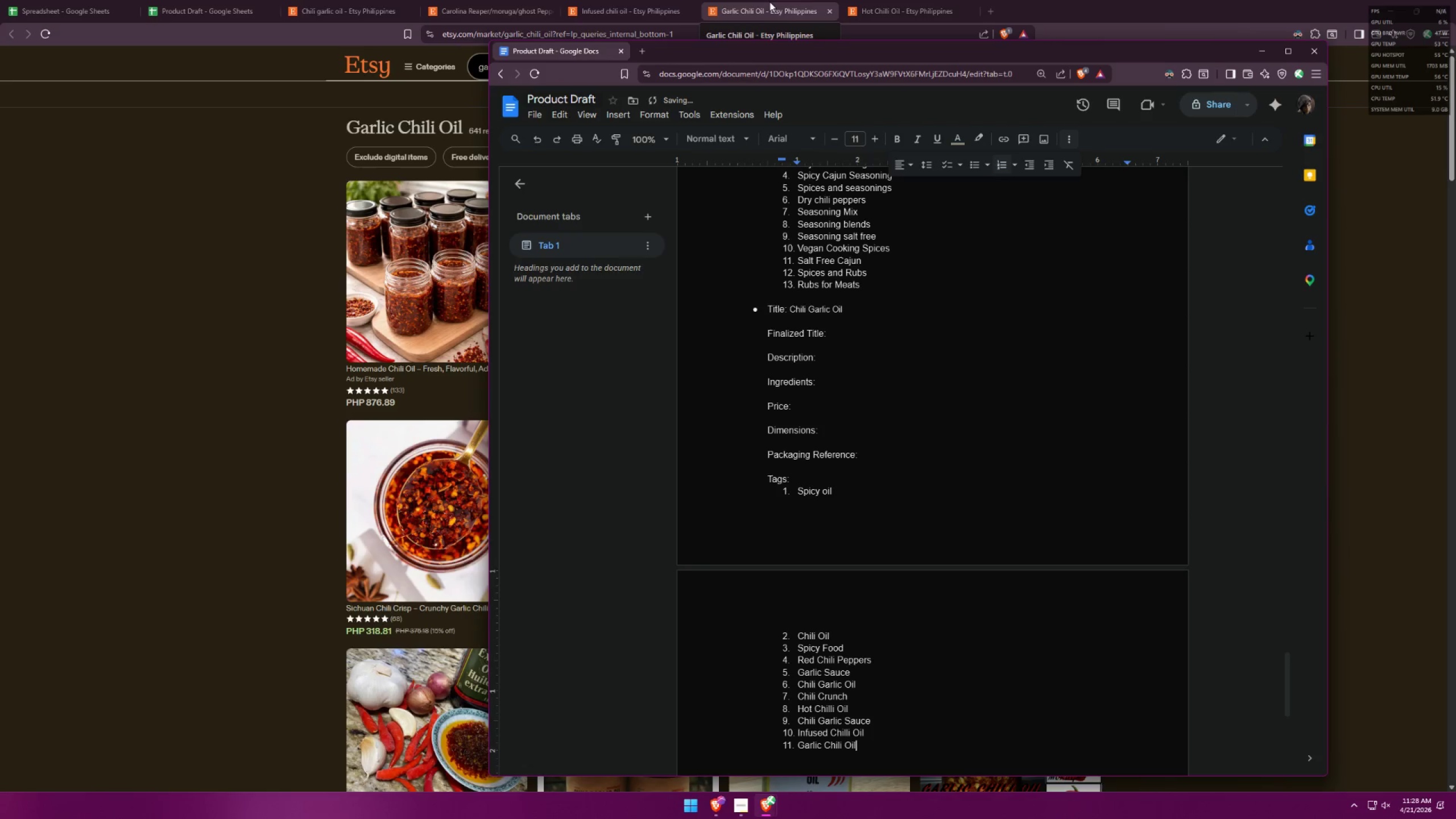 
key(Enter)
 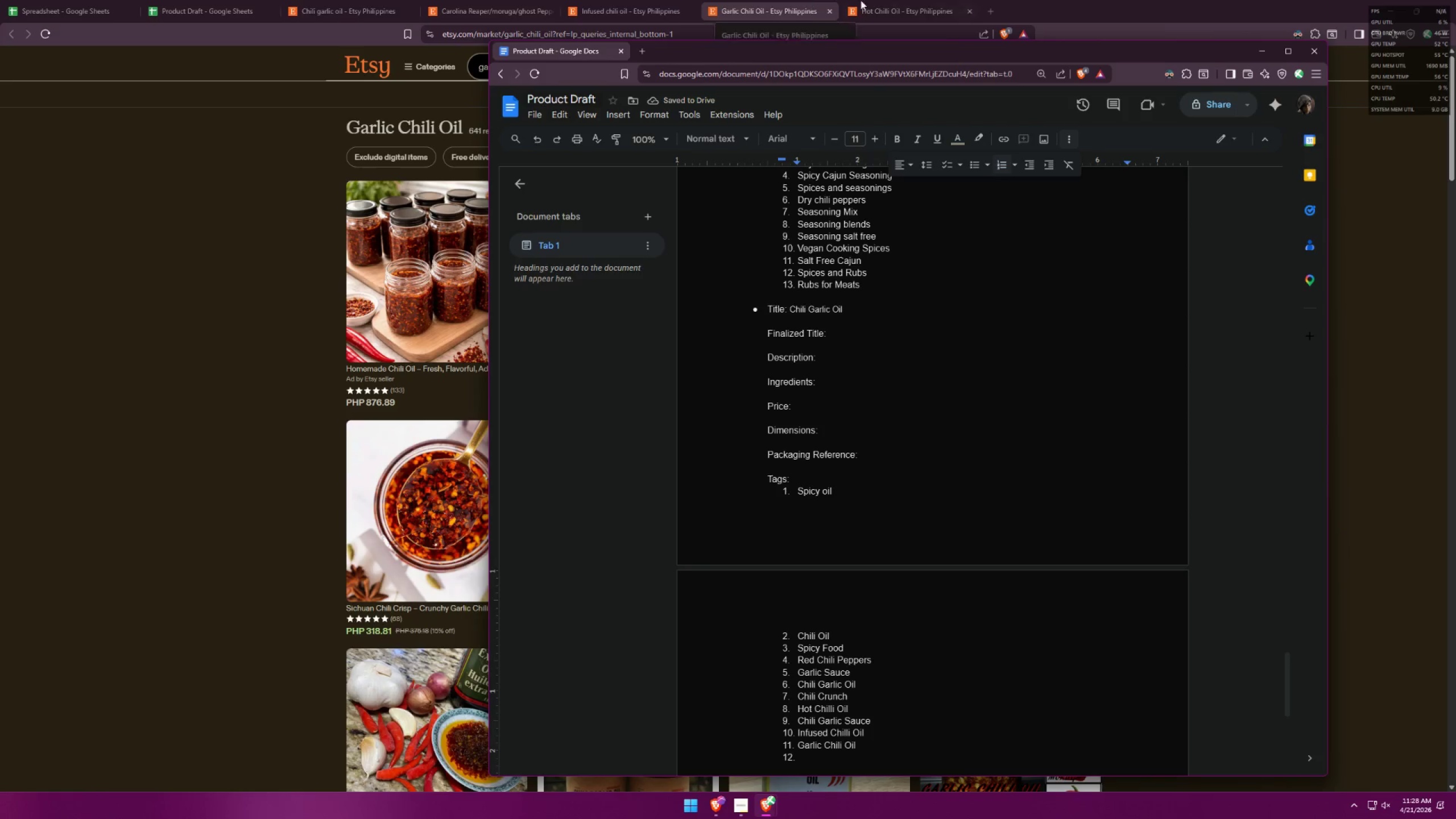 
left_click([891, 0])
 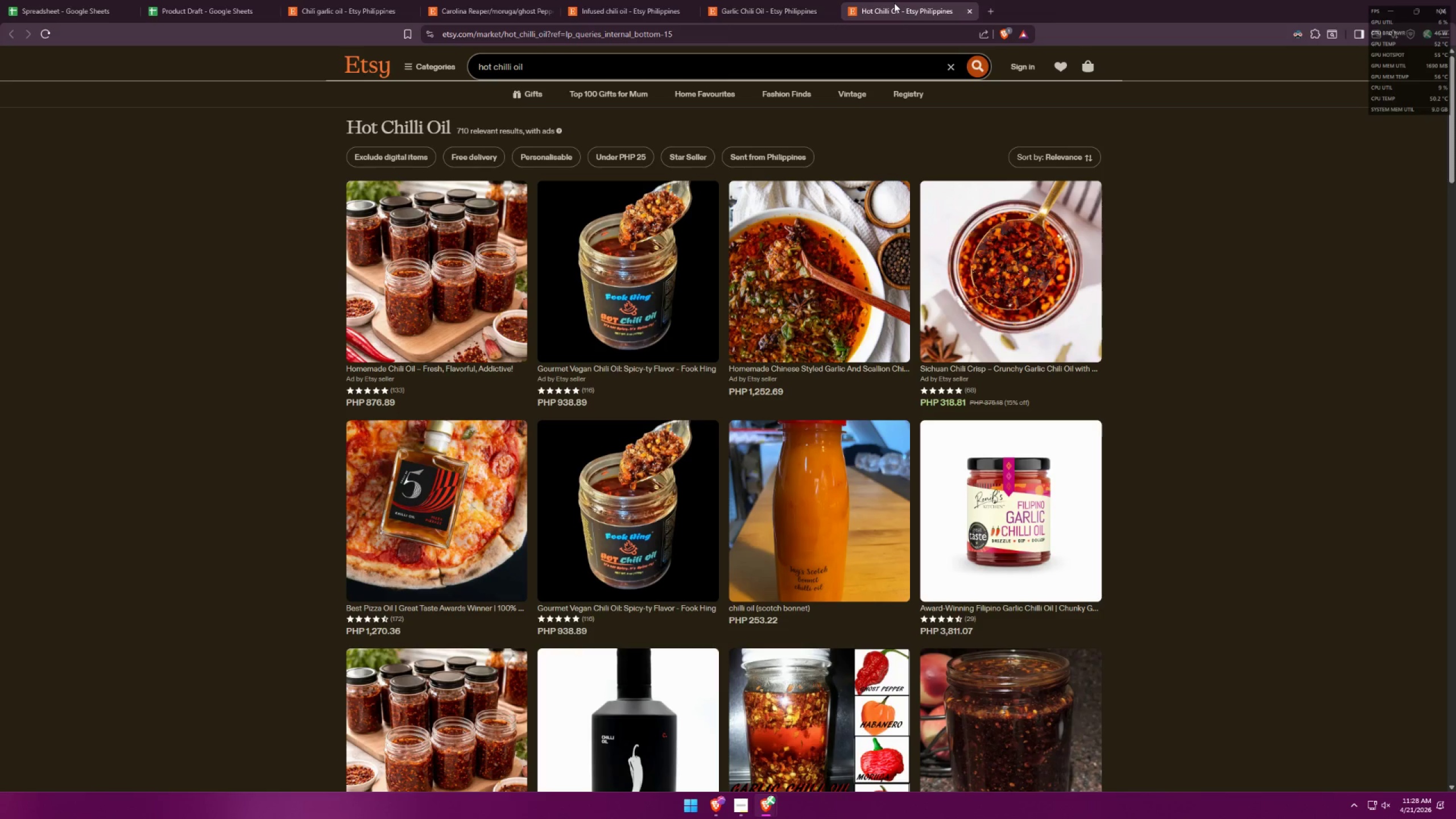 
key(Alt+AltLeft)
 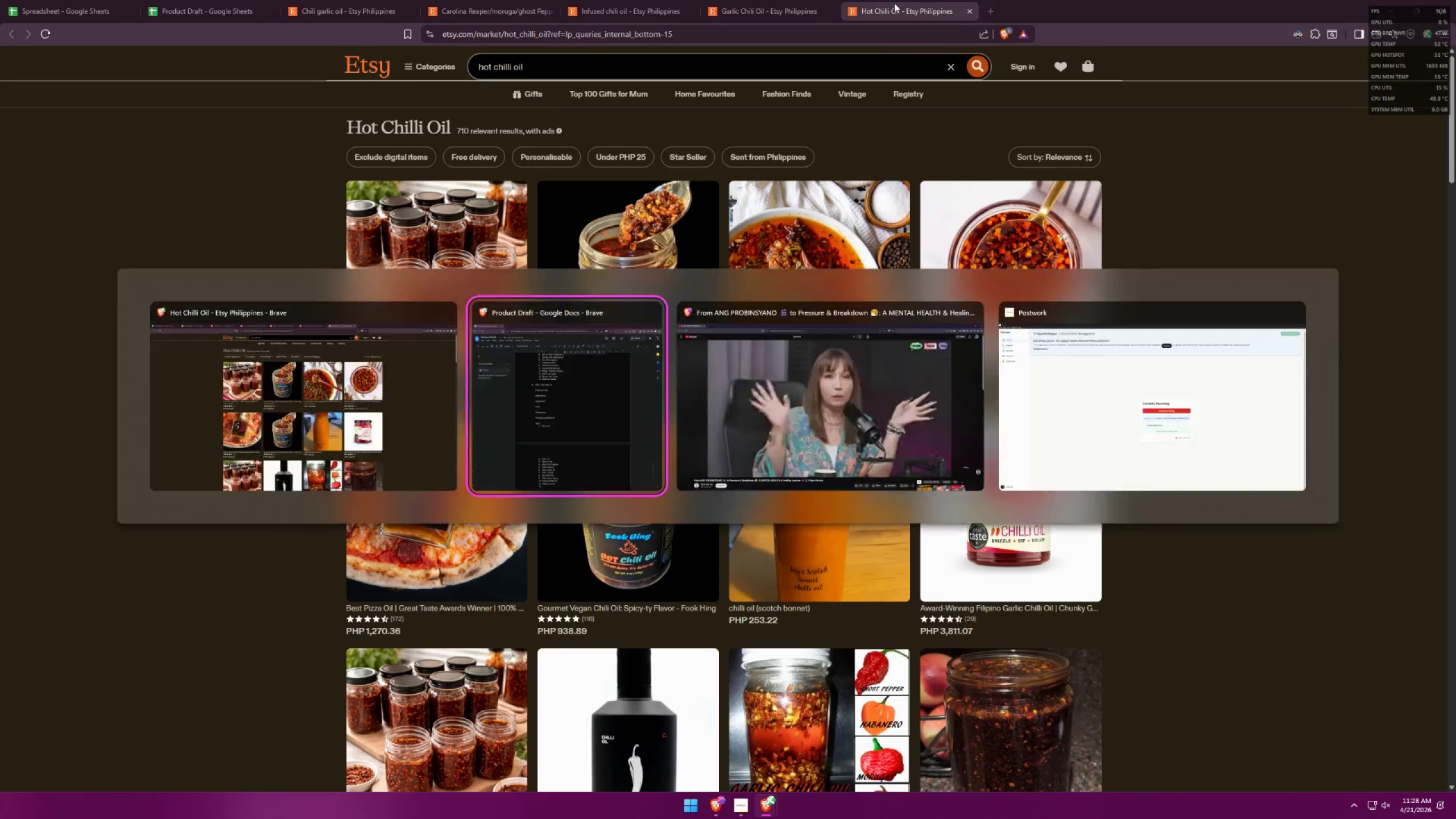 
key(Tab)
type(Hot Chili Oil)
key(Backspace)
key(Backspace)
key(Backspace)
key(Backspace)
key(Backspace)
type(li)
key(Backspace)
key(Backspace)
key(Backspace)
key(Backspace)
key(Backspace)
key(Backspace)
type(Chilli Oil)
 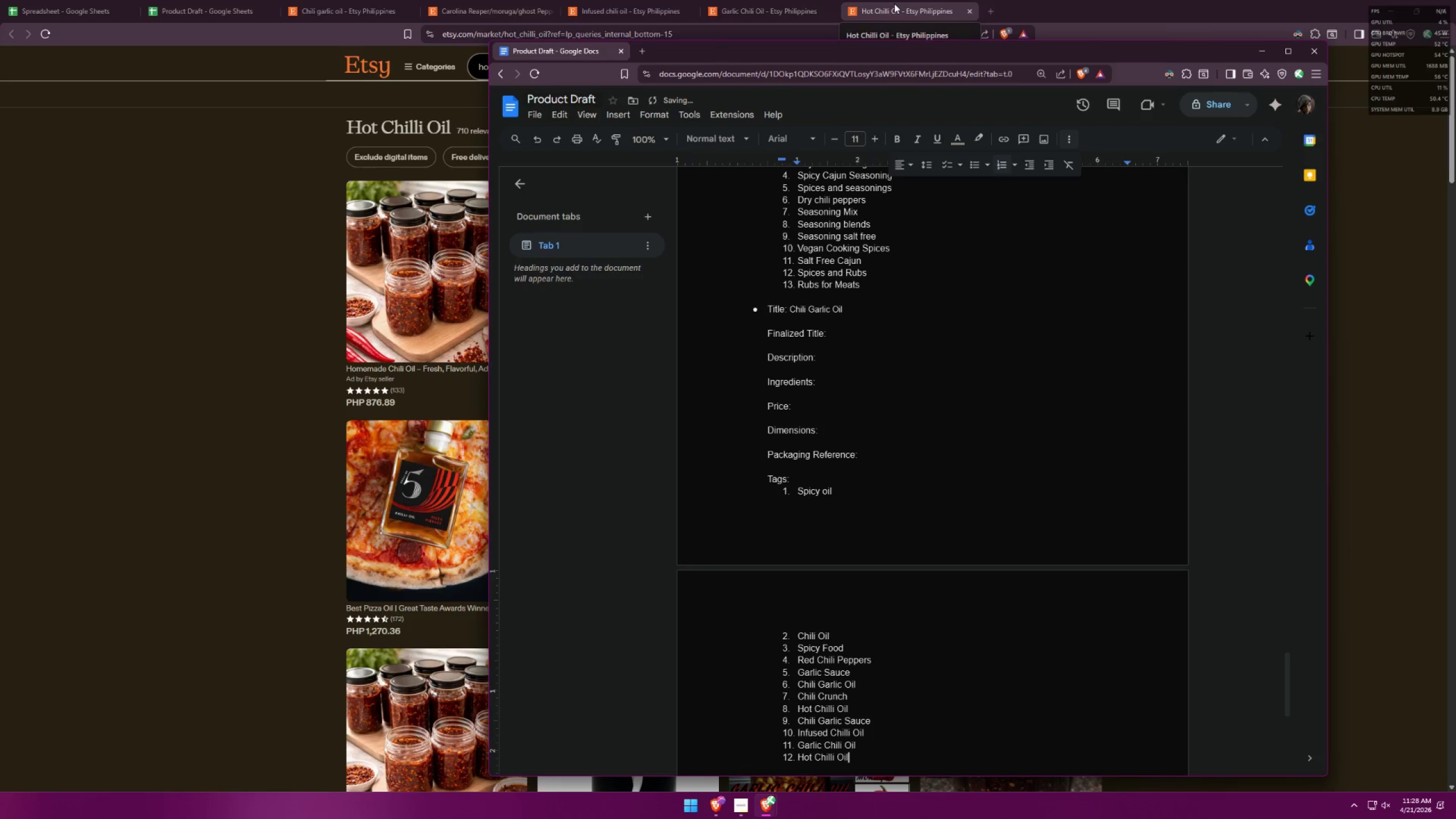 
key(Enter)
 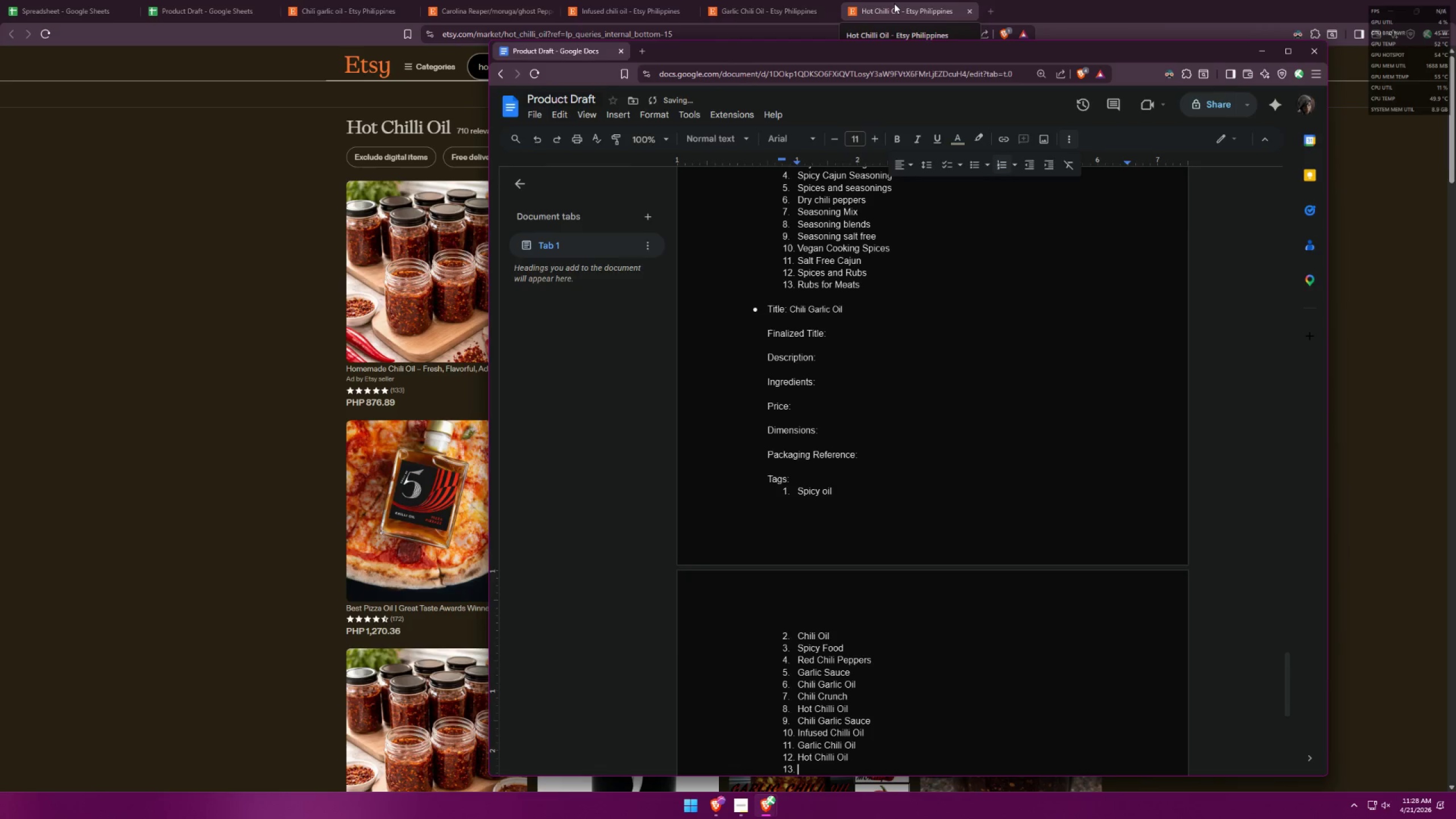 
key(Alt+AltLeft)
 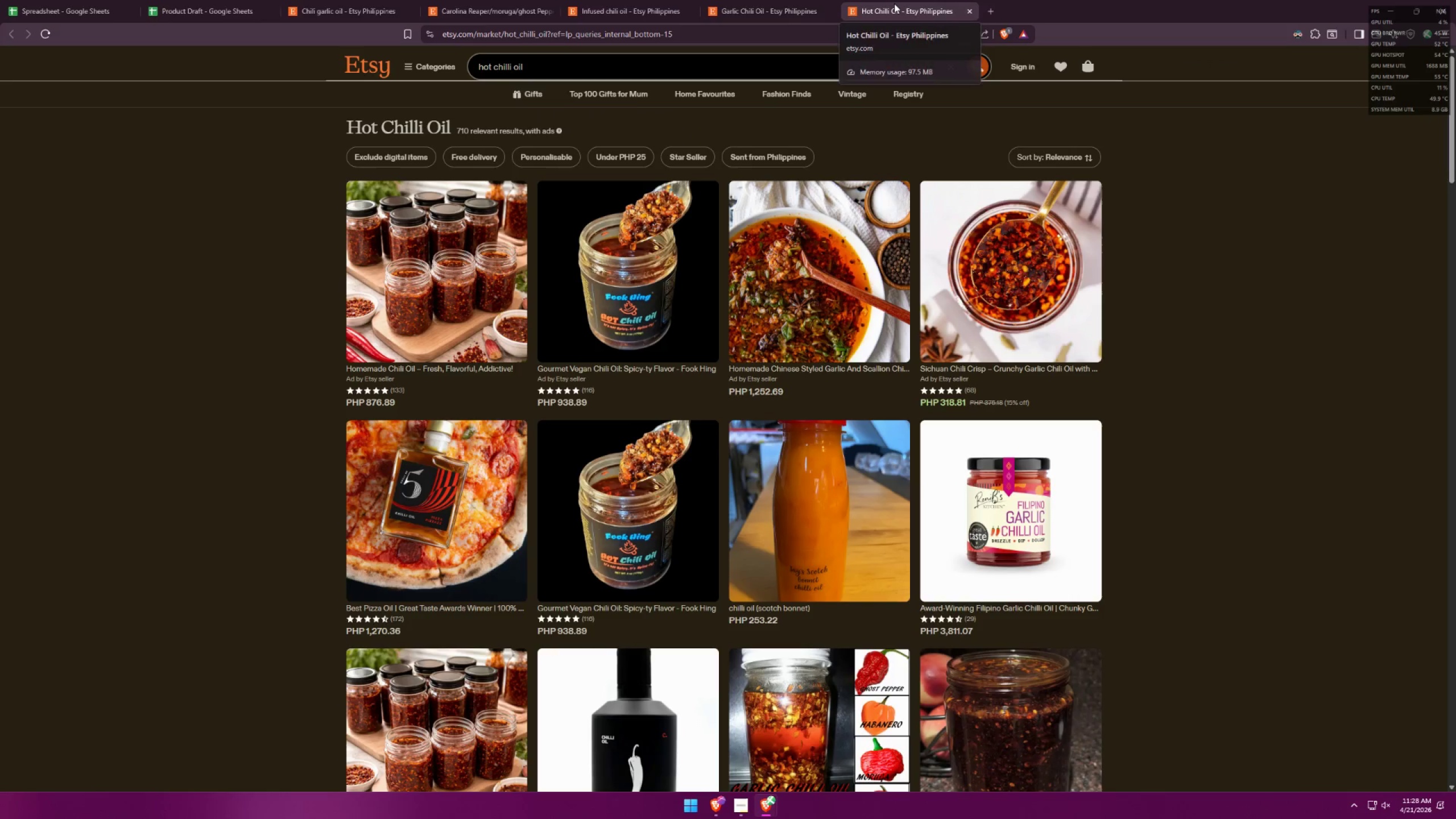 
key(Alt+Tab)
 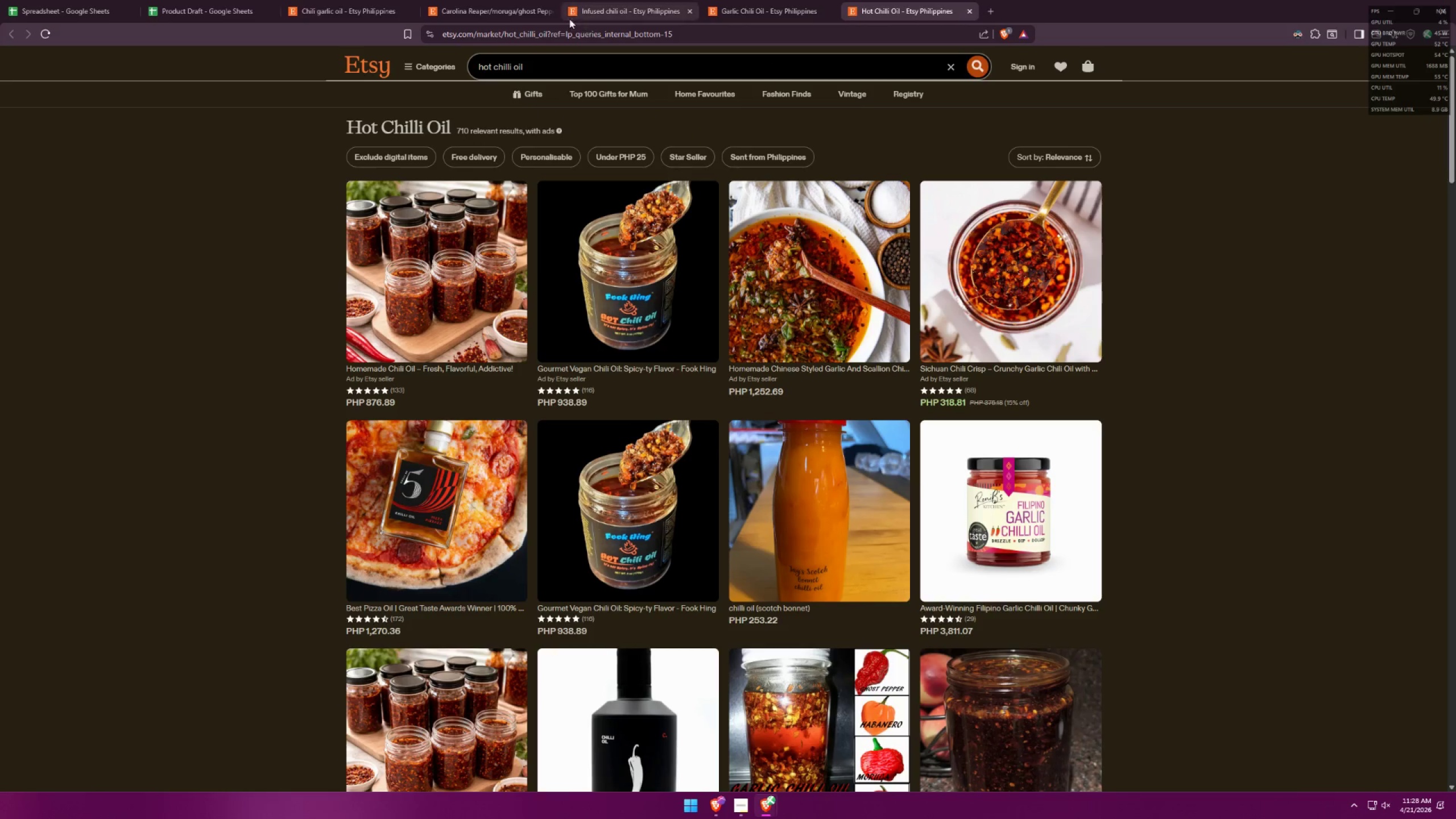 
left_click([515, 4])
 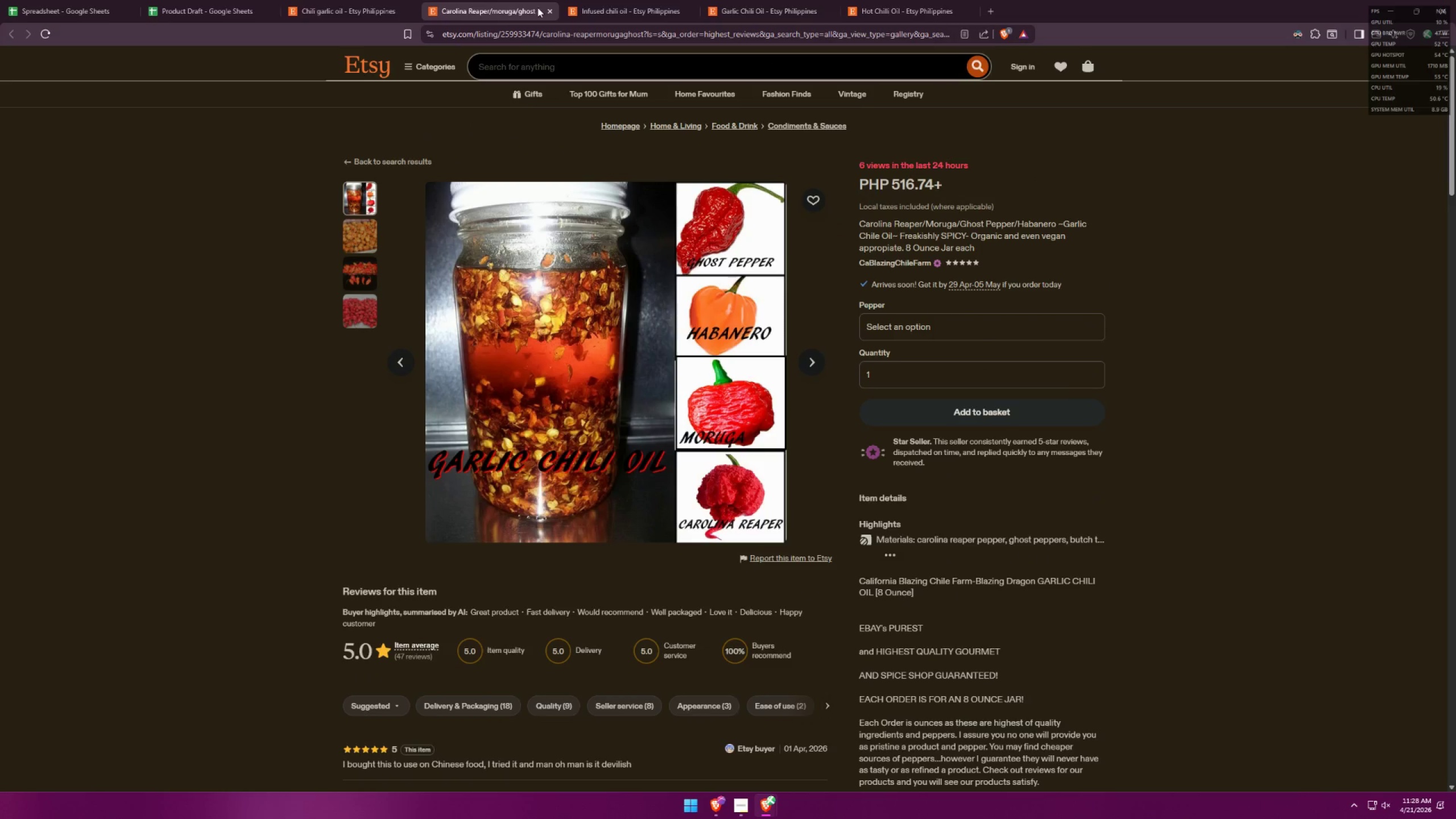 
left_click([620, 1])
 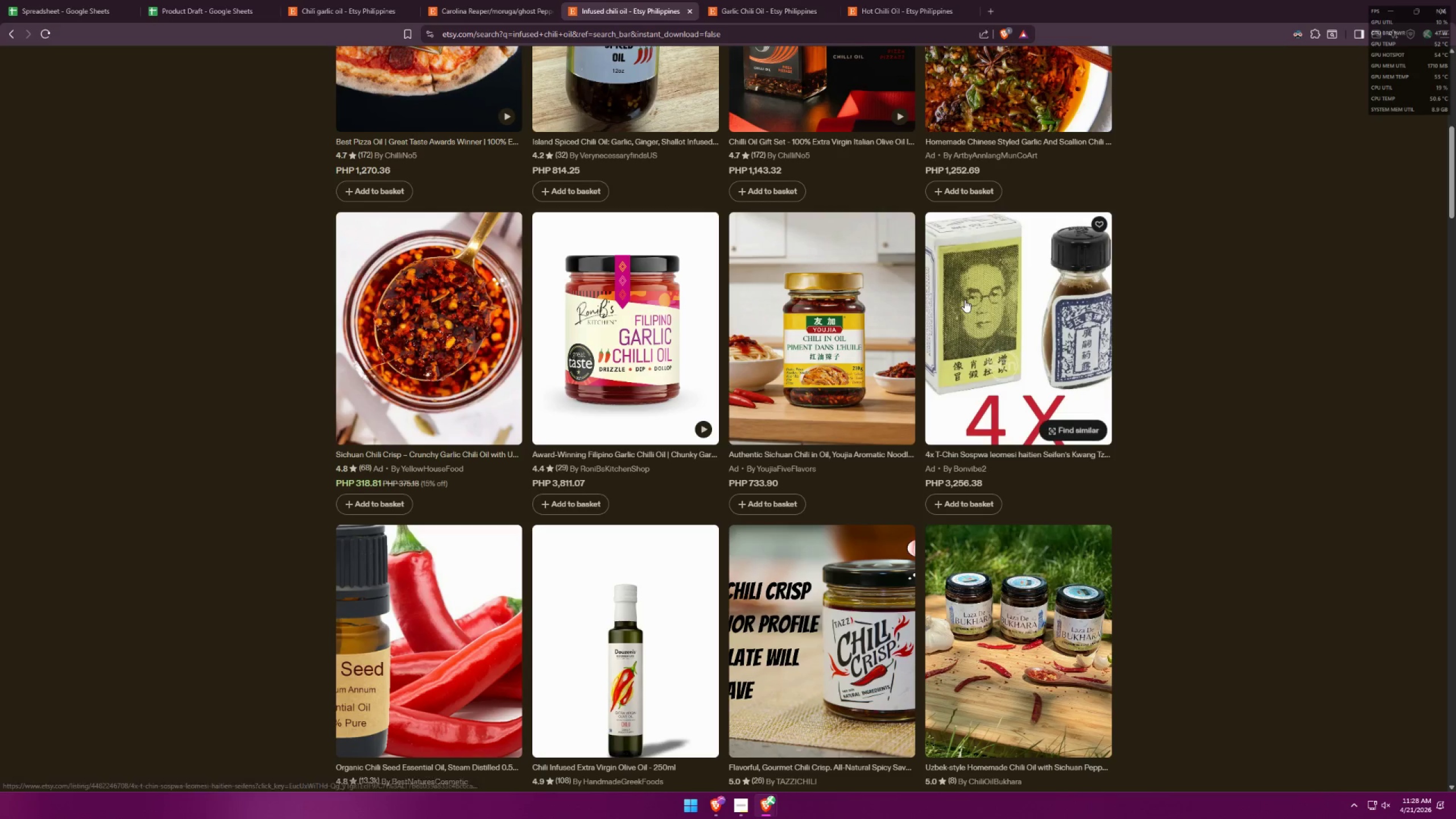 
scroll: coordinate [659, 268], scroll_direction: down, amount: 14.0
 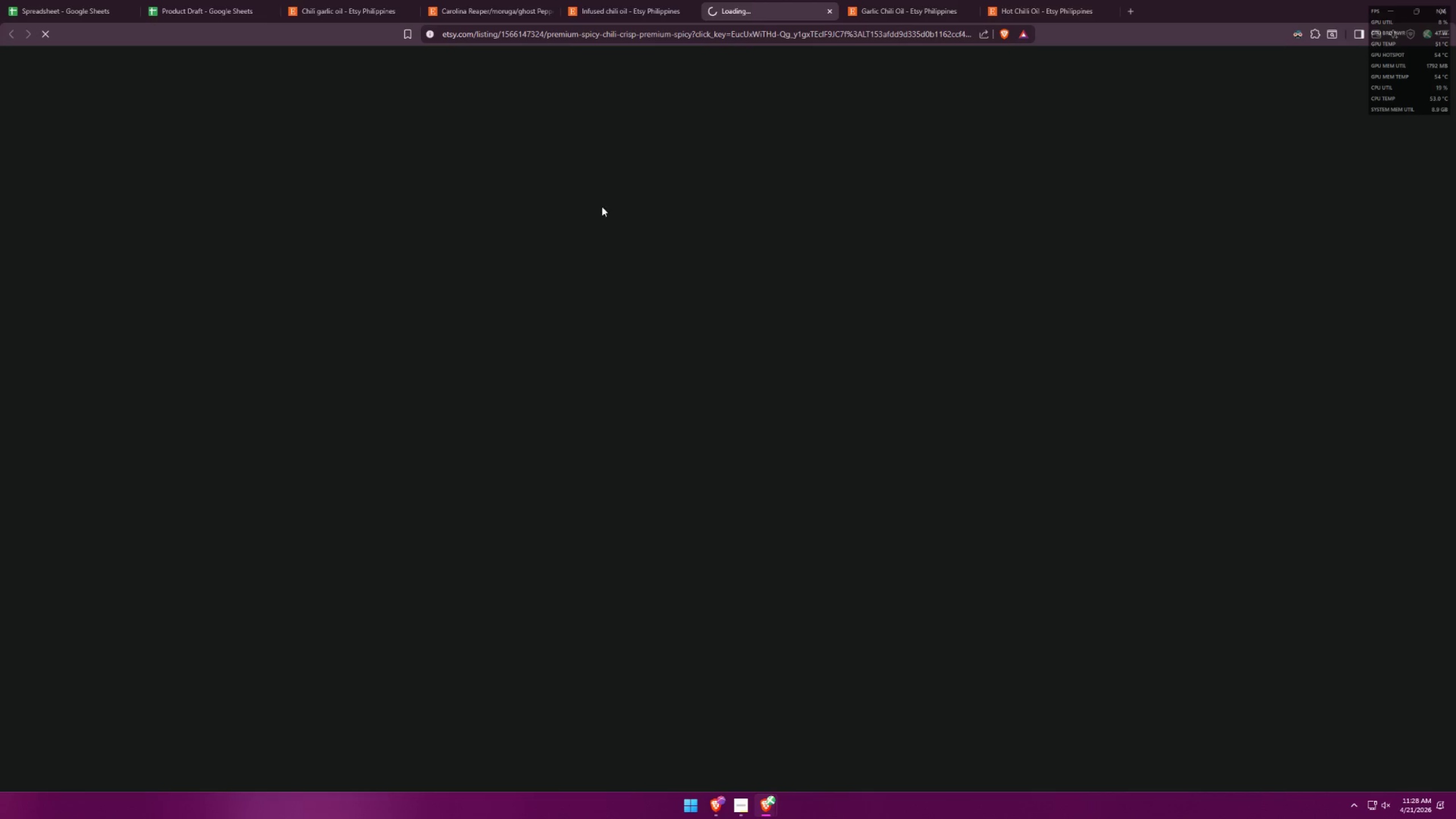 
left_click([870, 7])
 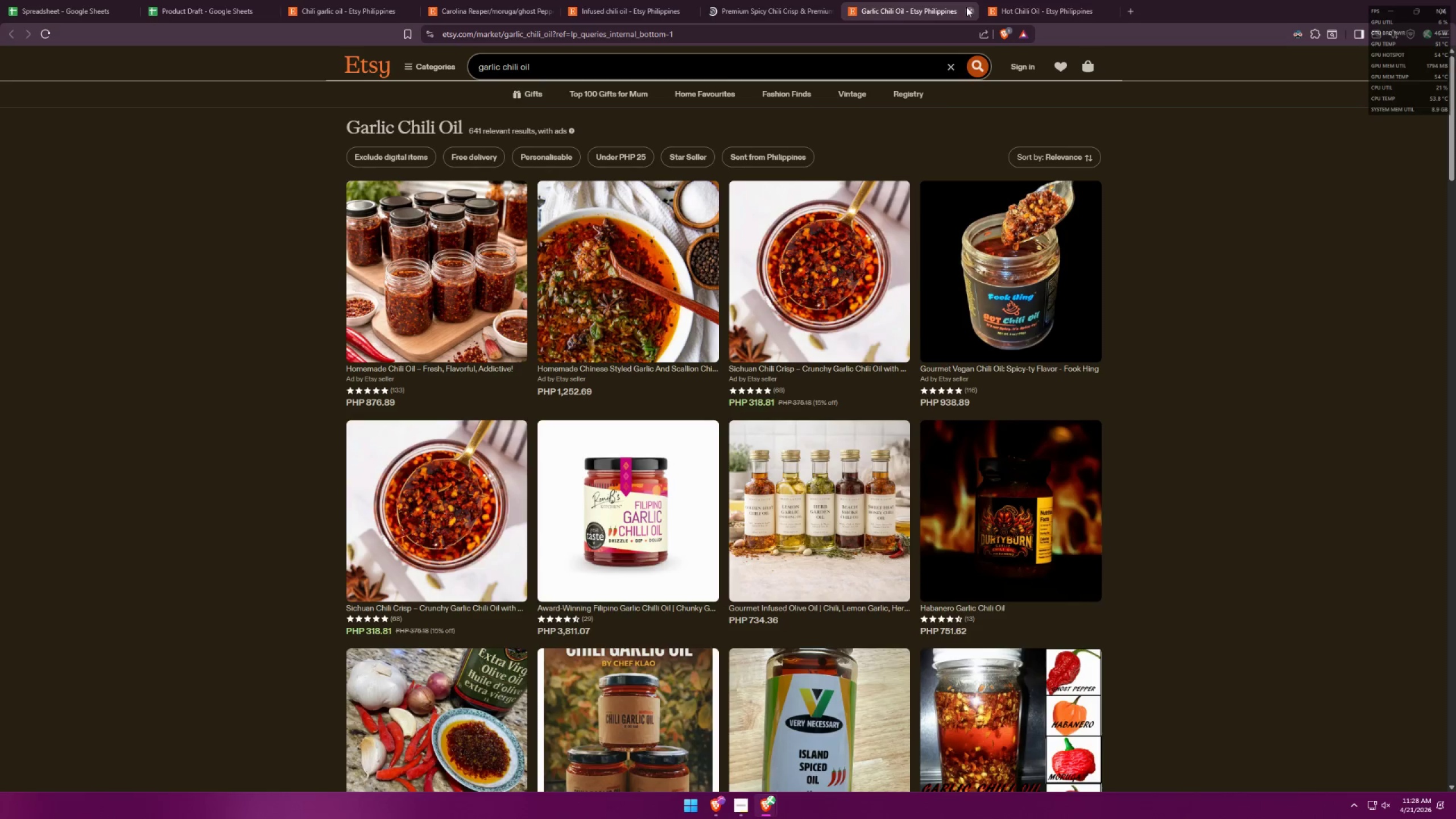 
double_click([970, 10])
 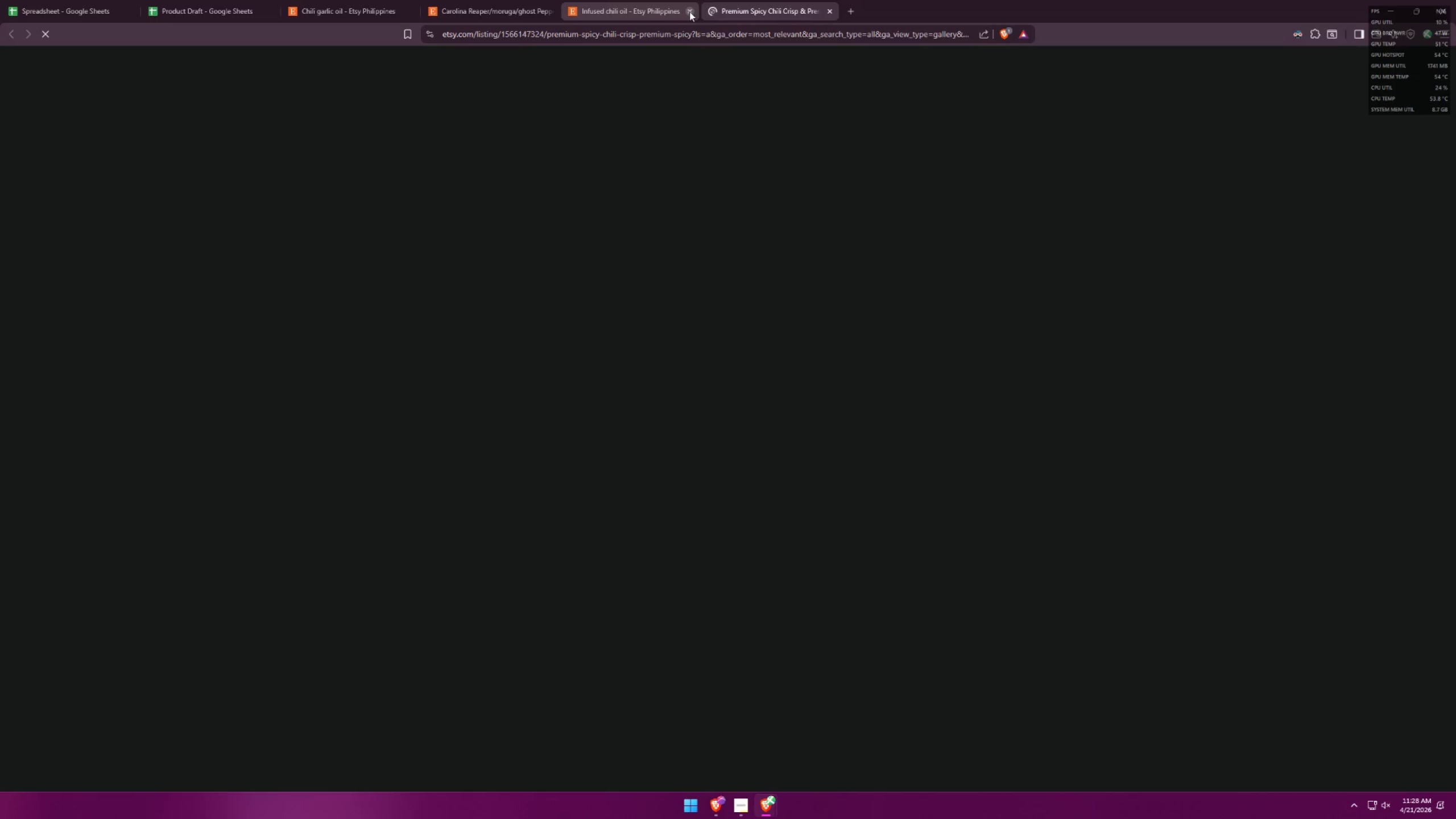 
double_click([483, 7])
 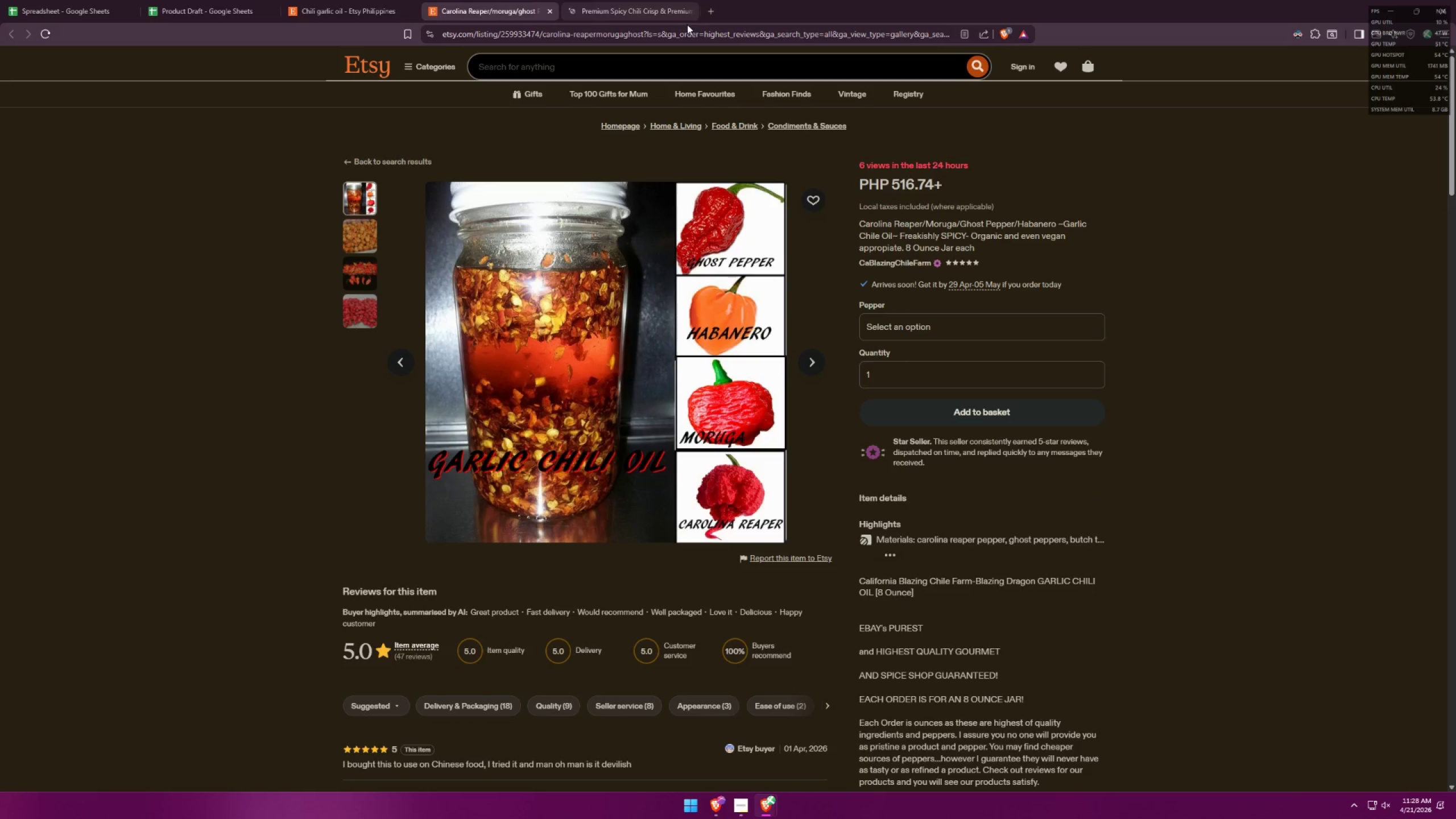 
left_click([299, 0])
 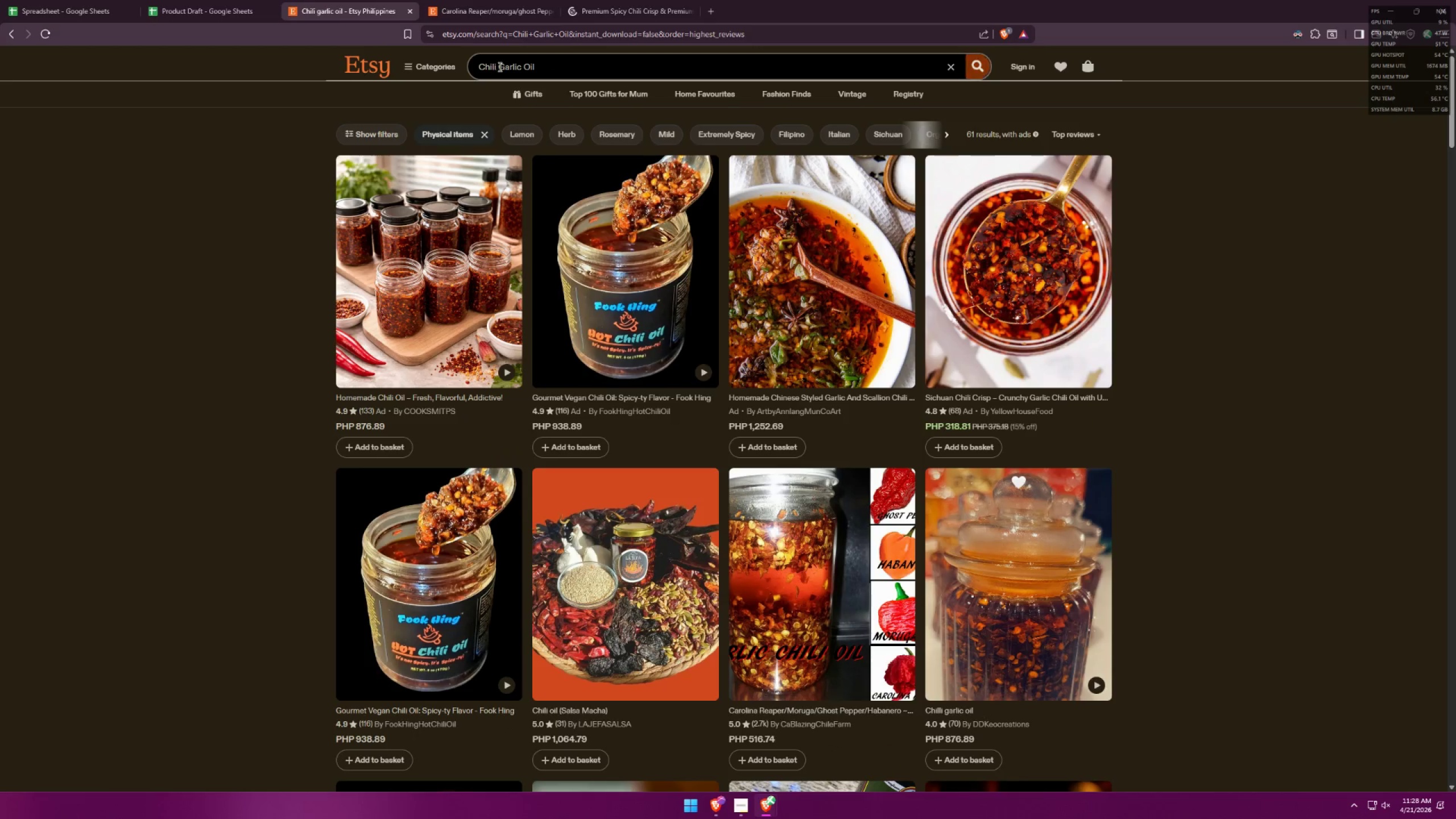 
left_click_drag(start_coordinate=[338, 4], to_coordinate=[475, 5])
 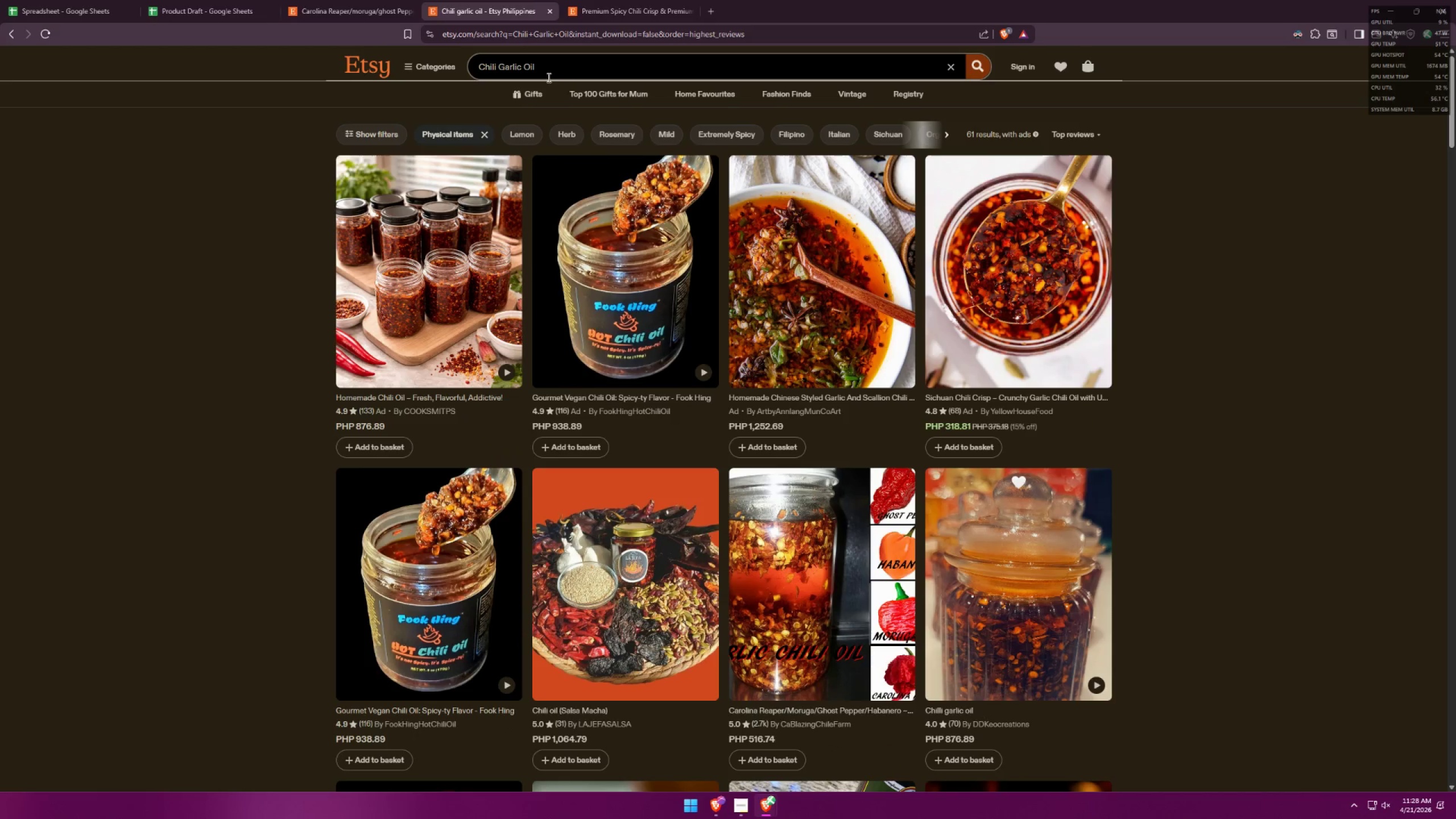 
left_click_drag(start_coordinate=[570, 73], to_coordinate=[379, 70])
 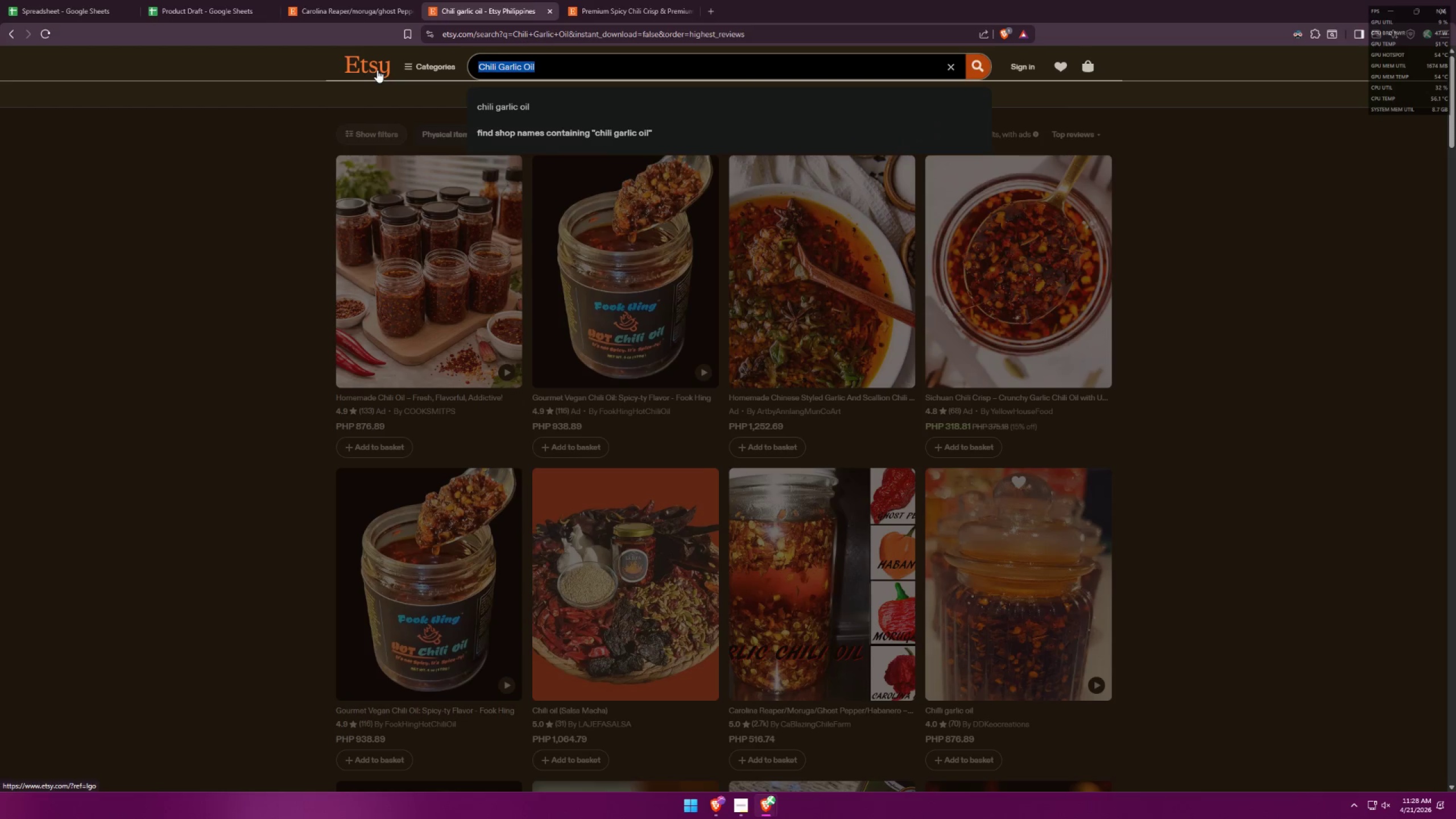 
type(chili)
 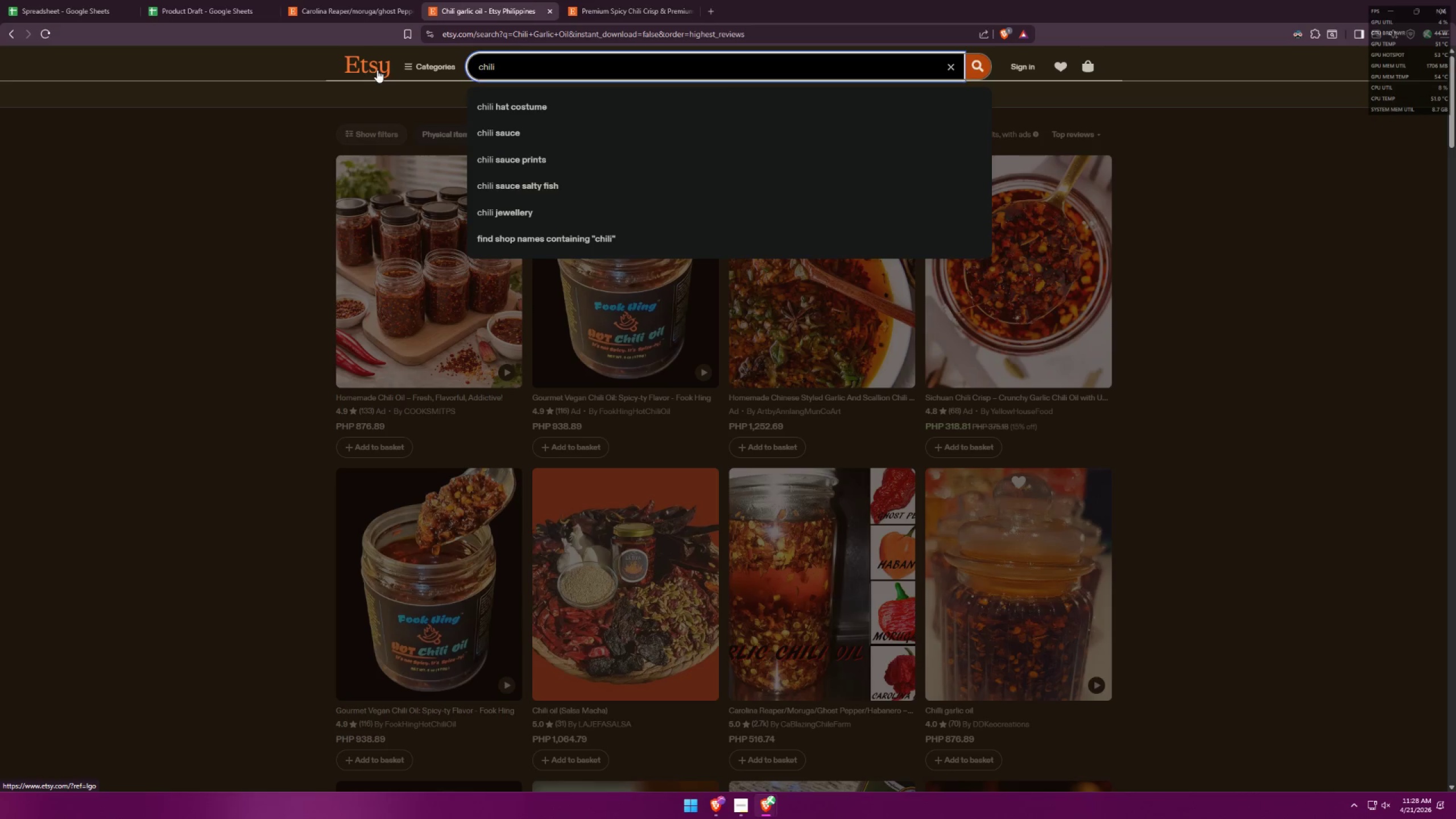 
wait(8.86)
 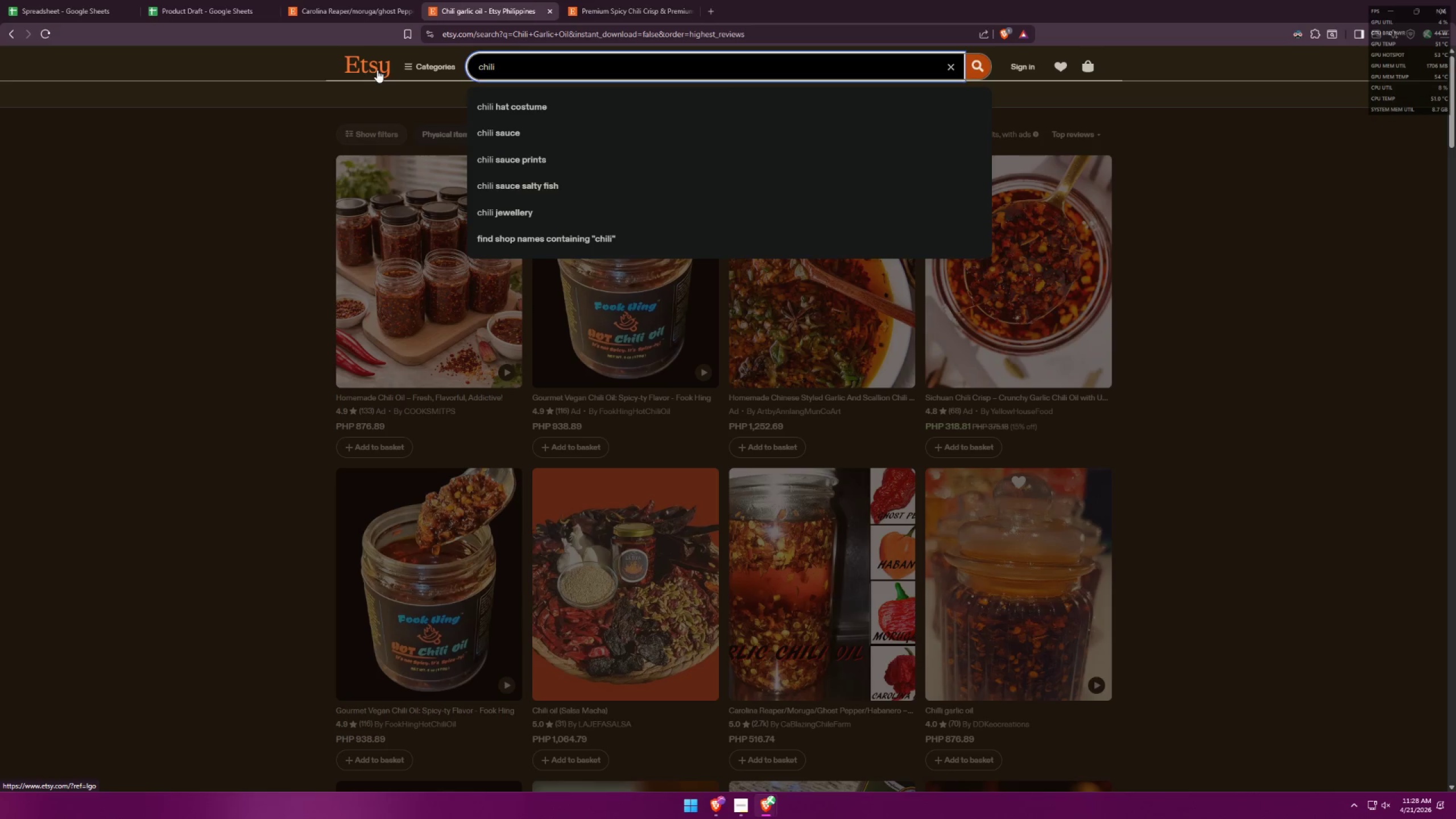 
type( sauce)
 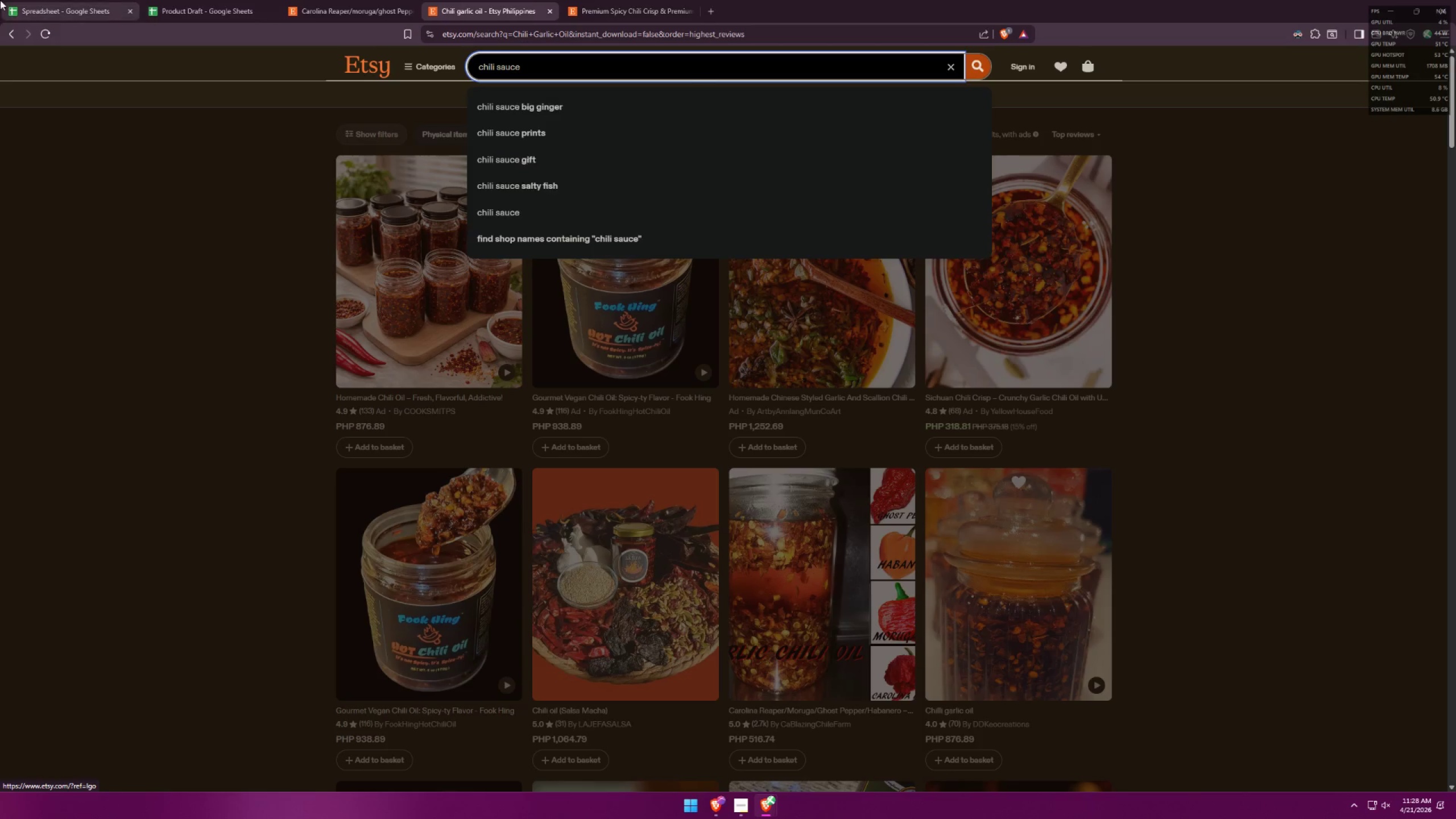 
key(Alt+AltLeft)
 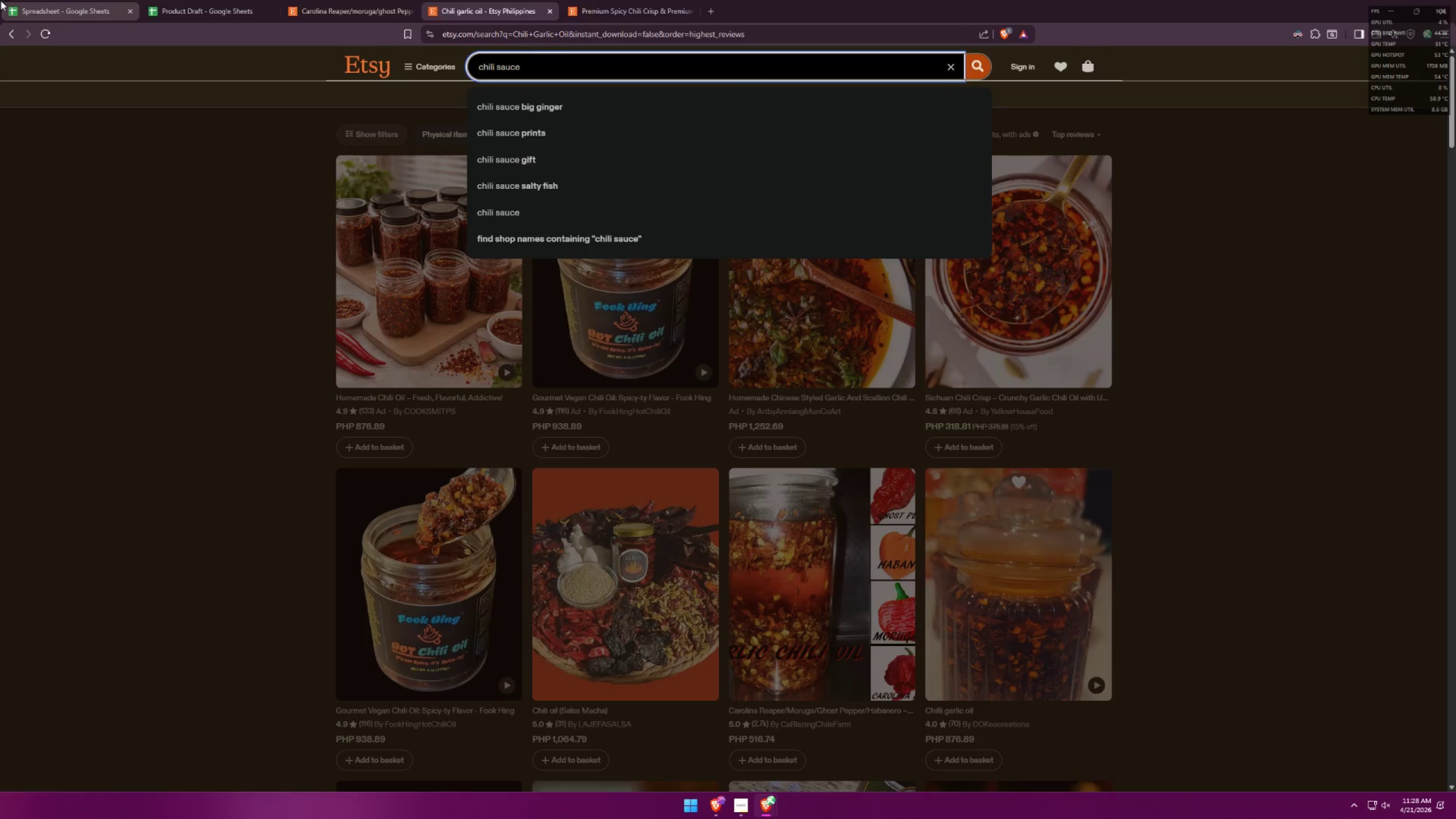 
key(Alt+Tab)
 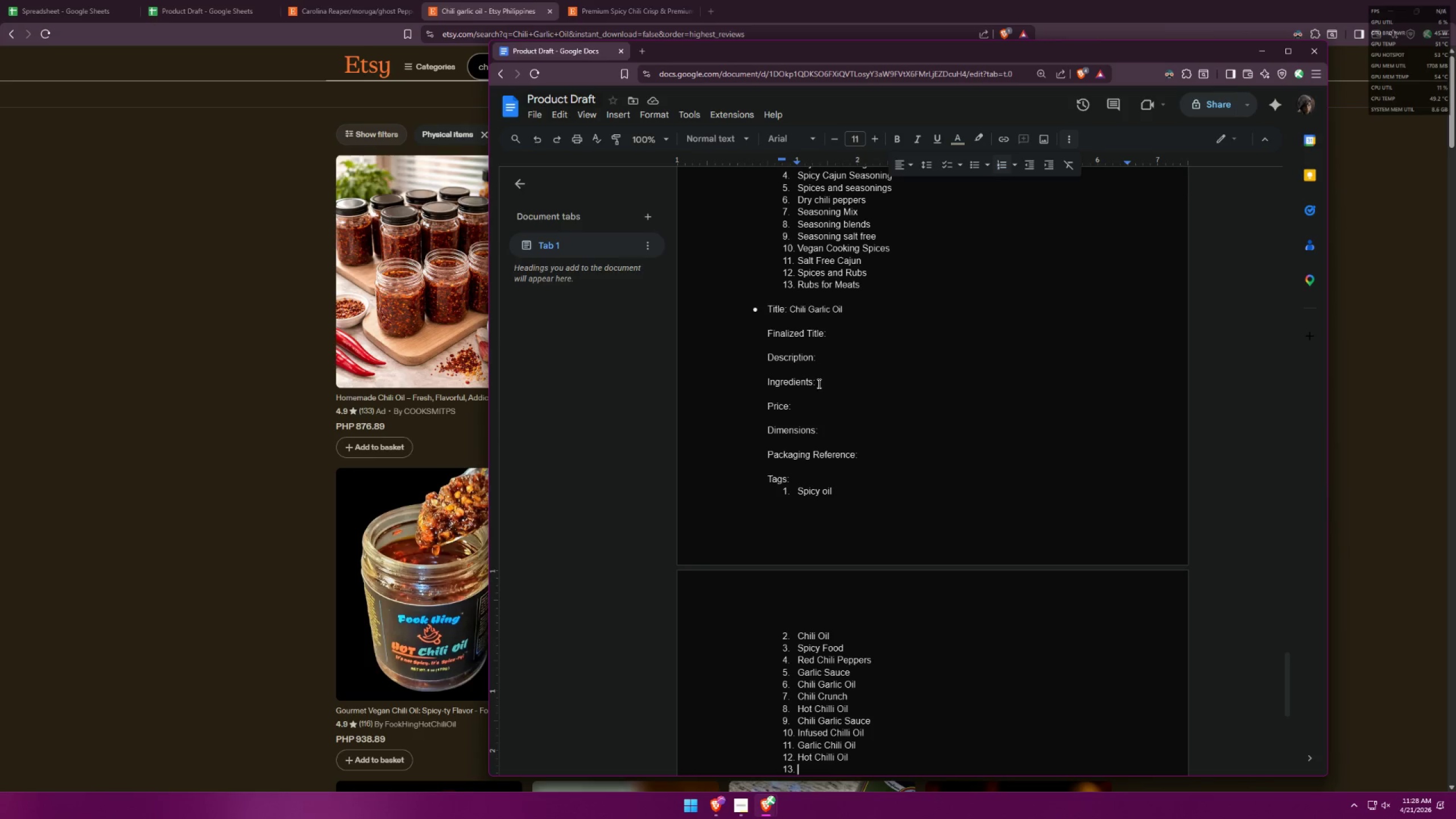 
scroll: coordinate [890, 492], scroll_direction: down, amount: 1.0
 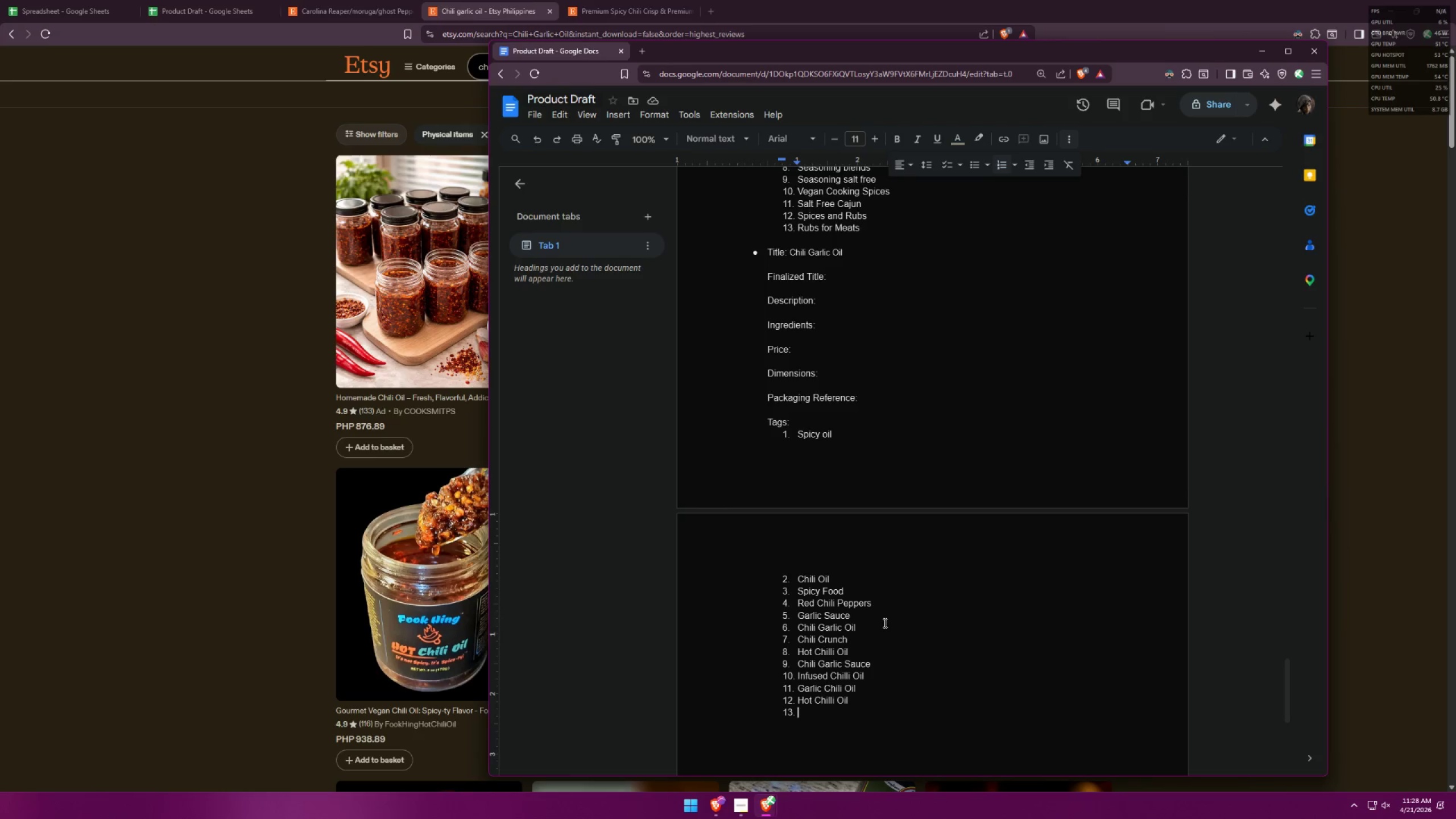 
type([F3]ch)
 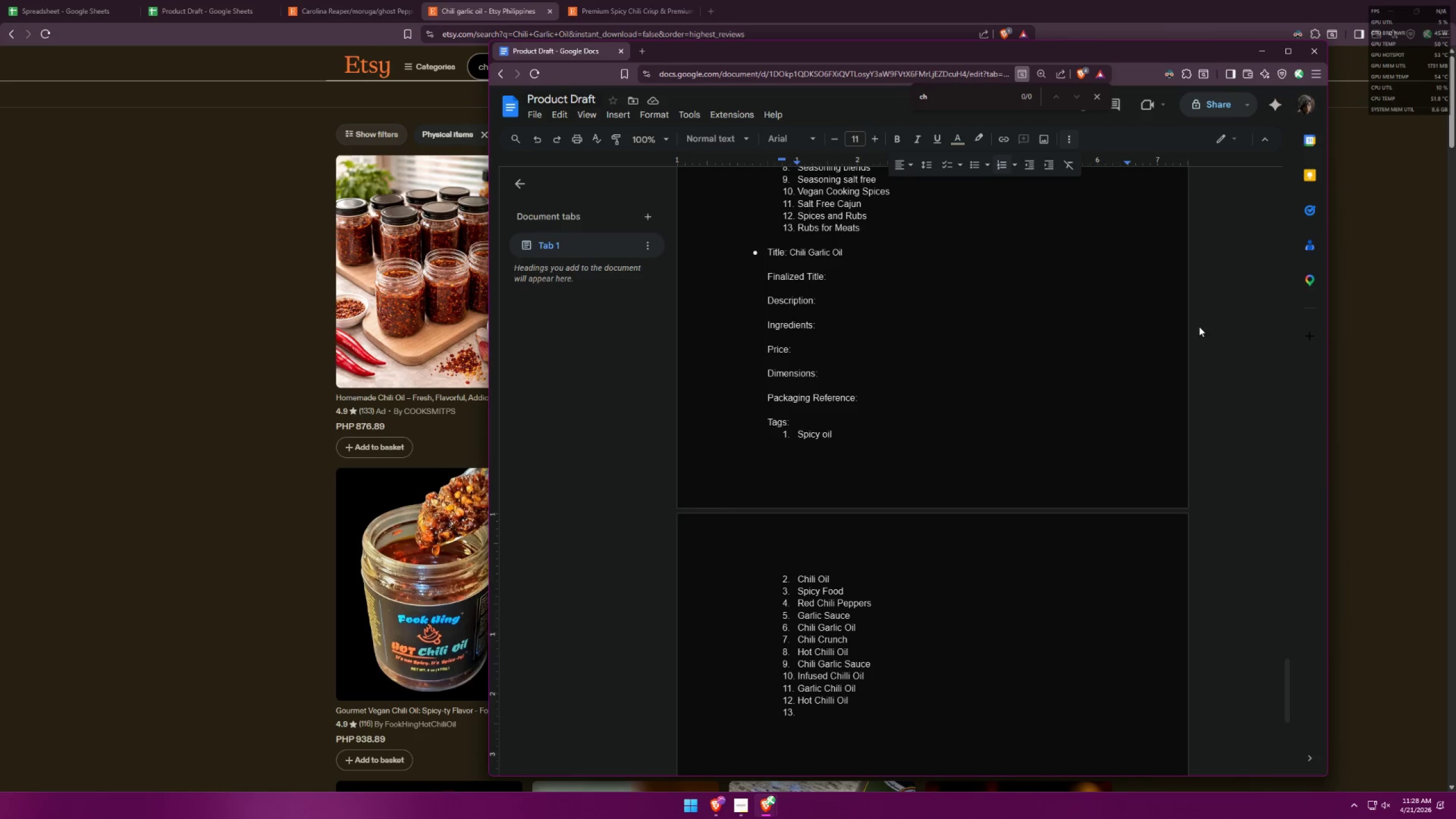 
left_click([1097, 94])
 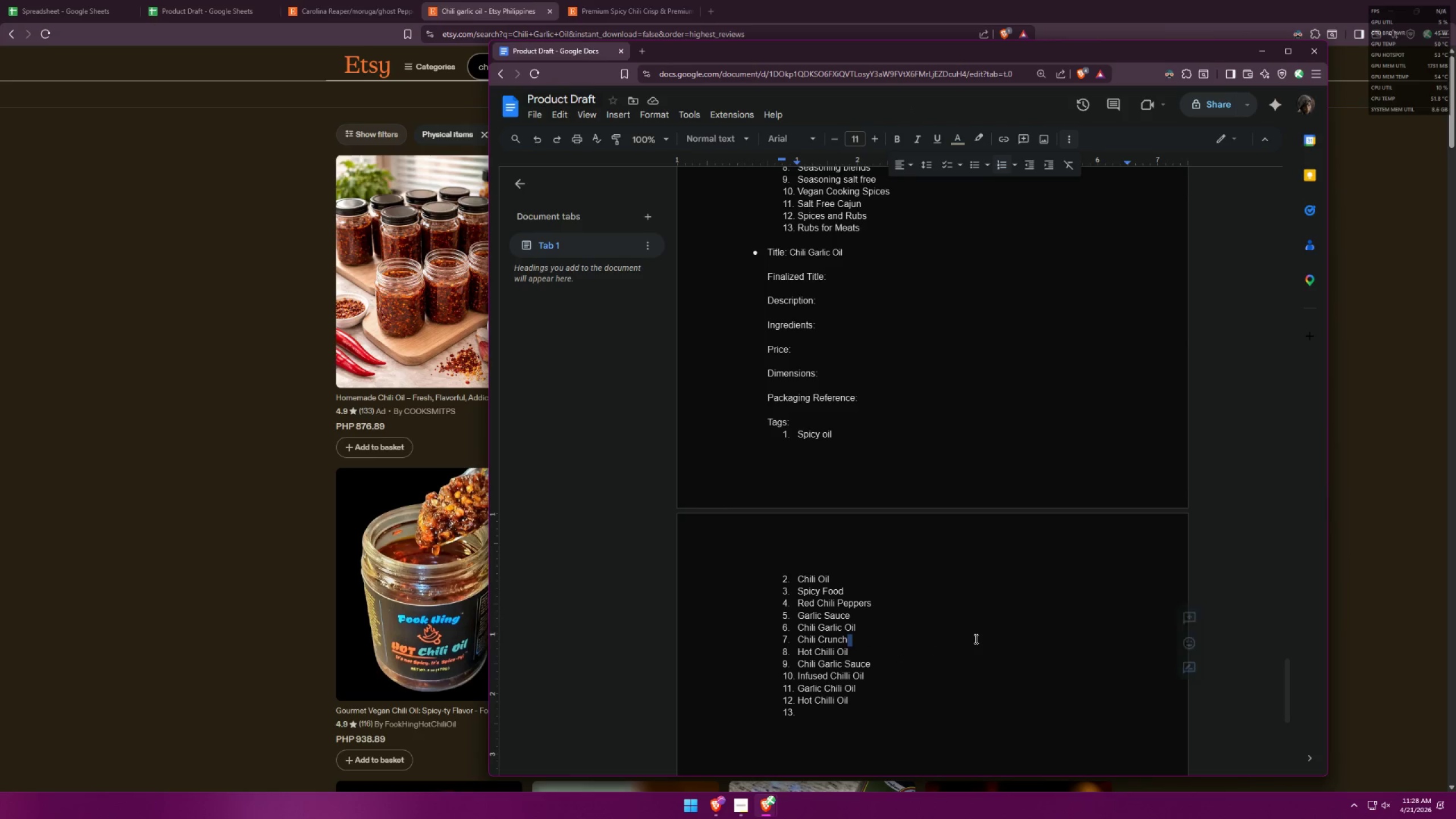 
hold_key(key=ControlLeft, duration=1.5)
 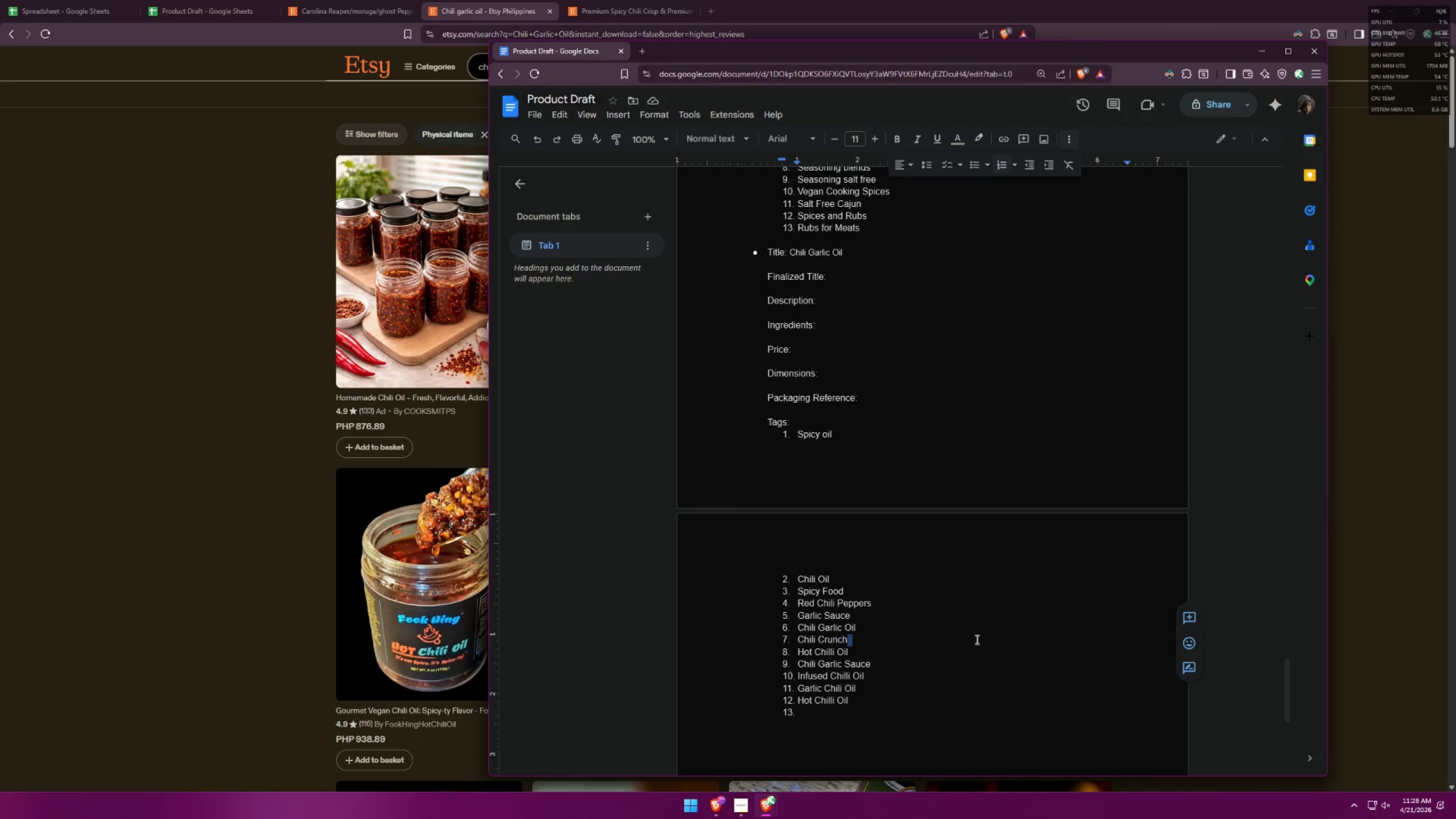 
hold_key(key=ControlLeft, duration=0.75)
 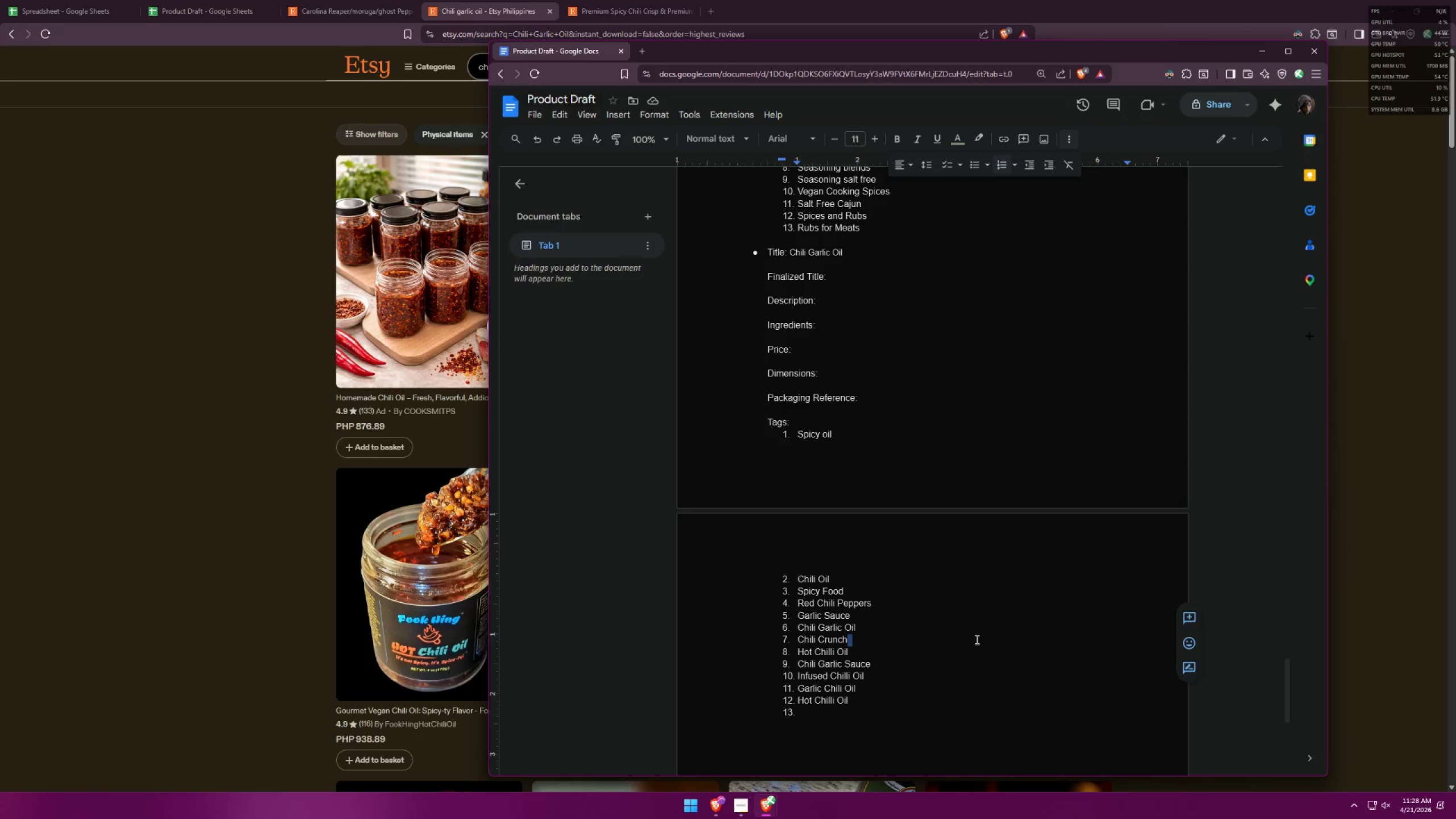 
key(F3)
 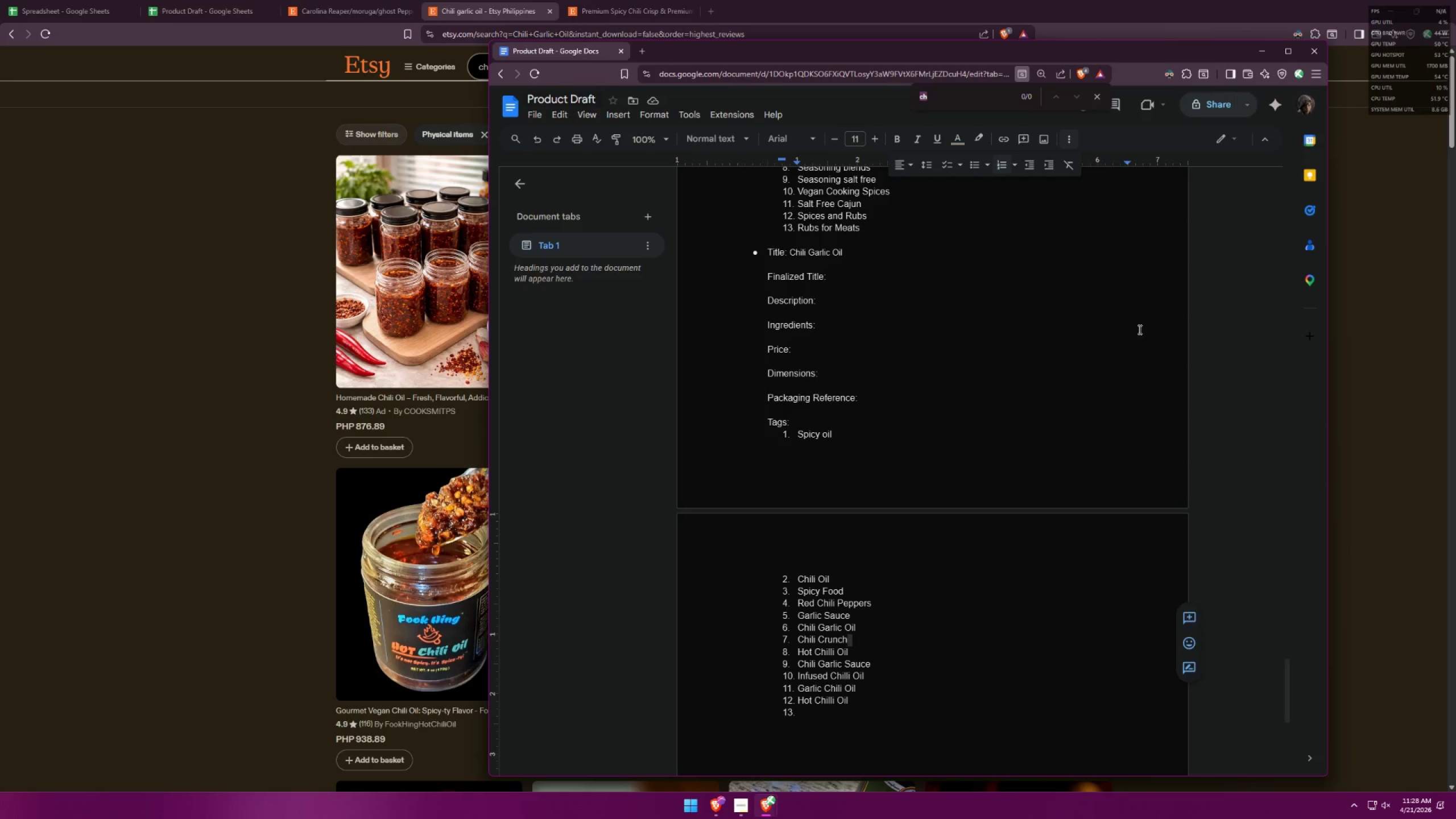 
left_click([1098, 98])
 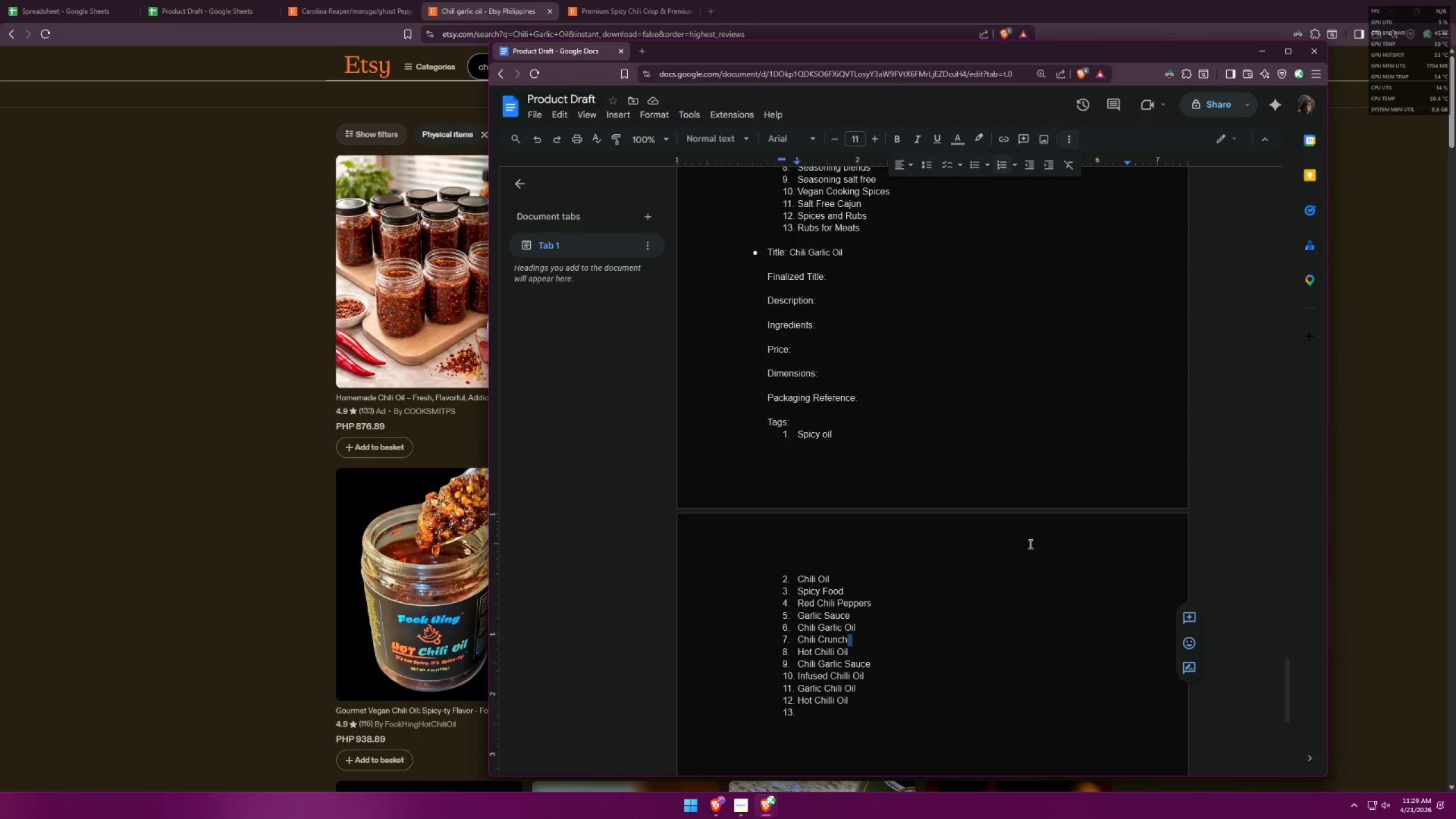 
key(Control+F)